 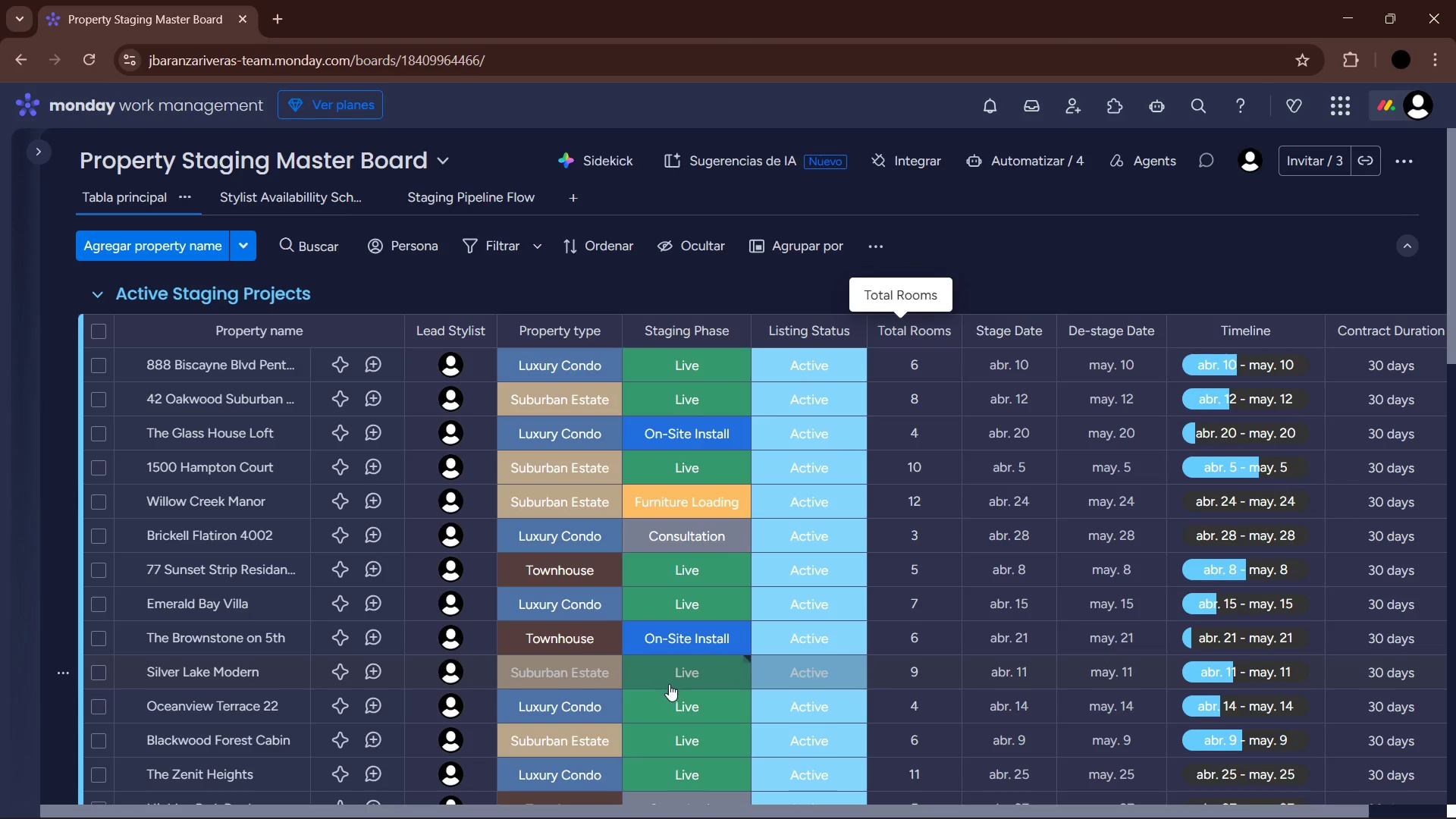 
left_click_drag(start_coordinate=[572, 811], to_coordinate=[576, 790])
 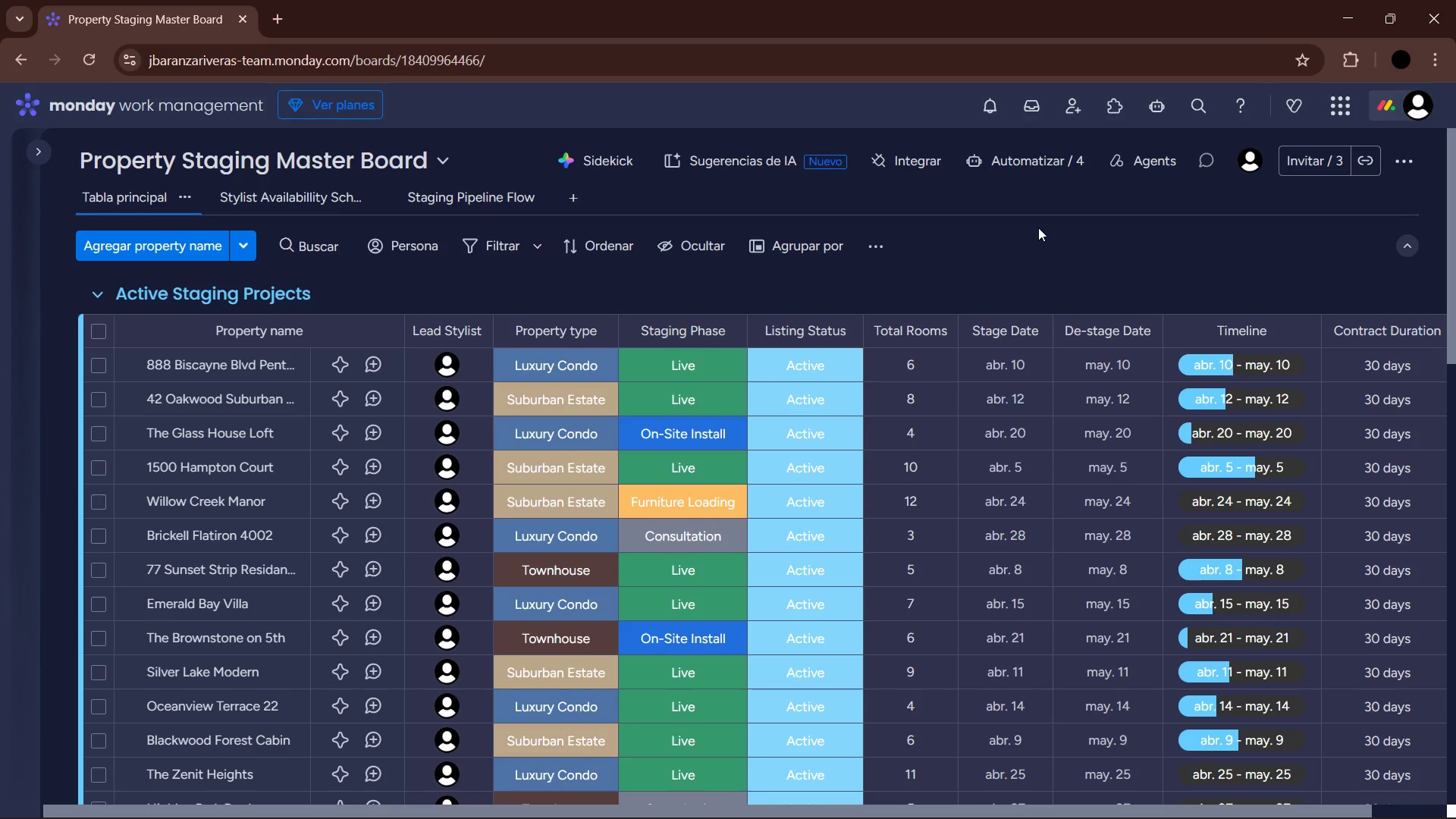 
wait(18.16)
 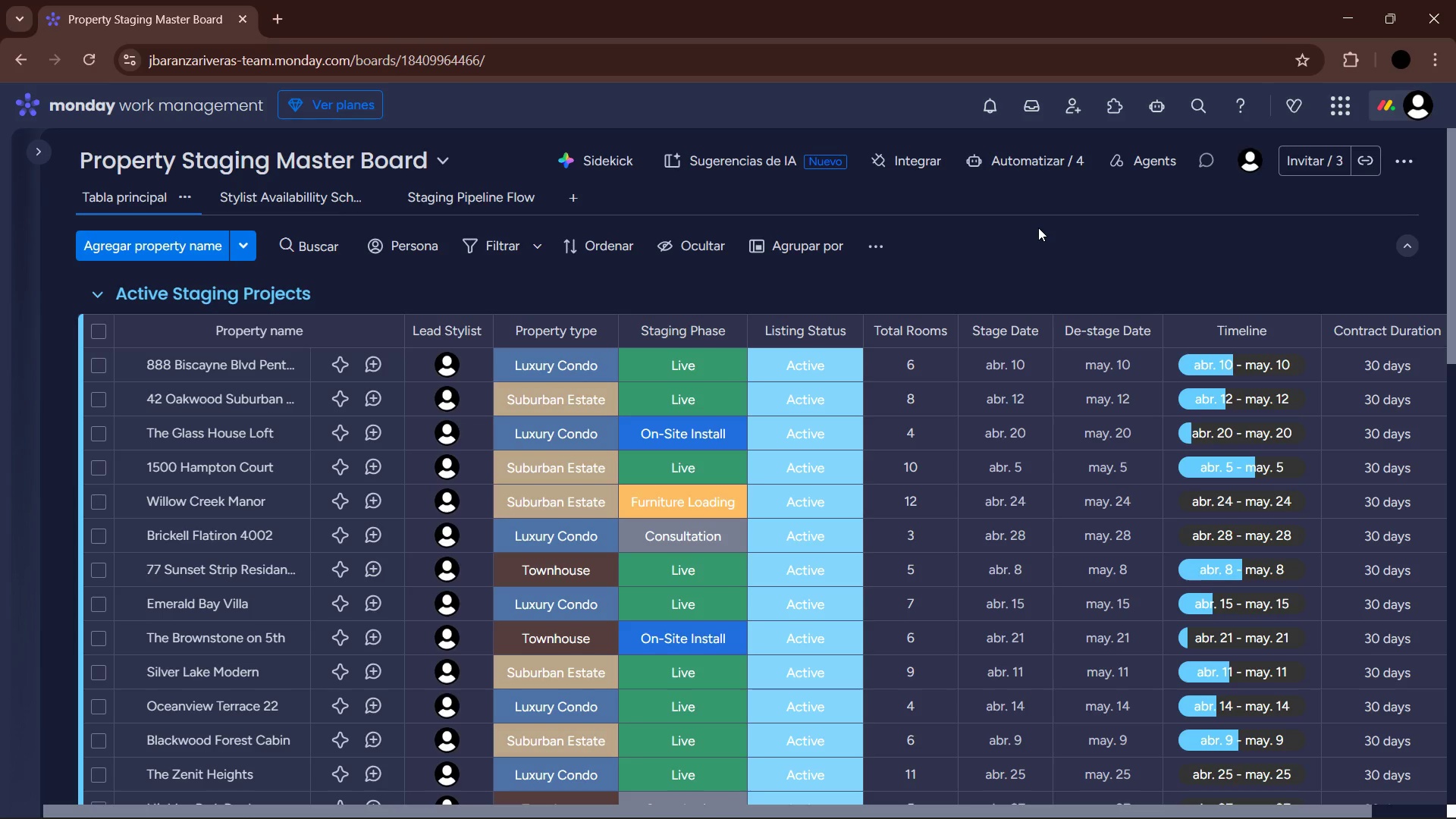 
key(PrintScreen)
 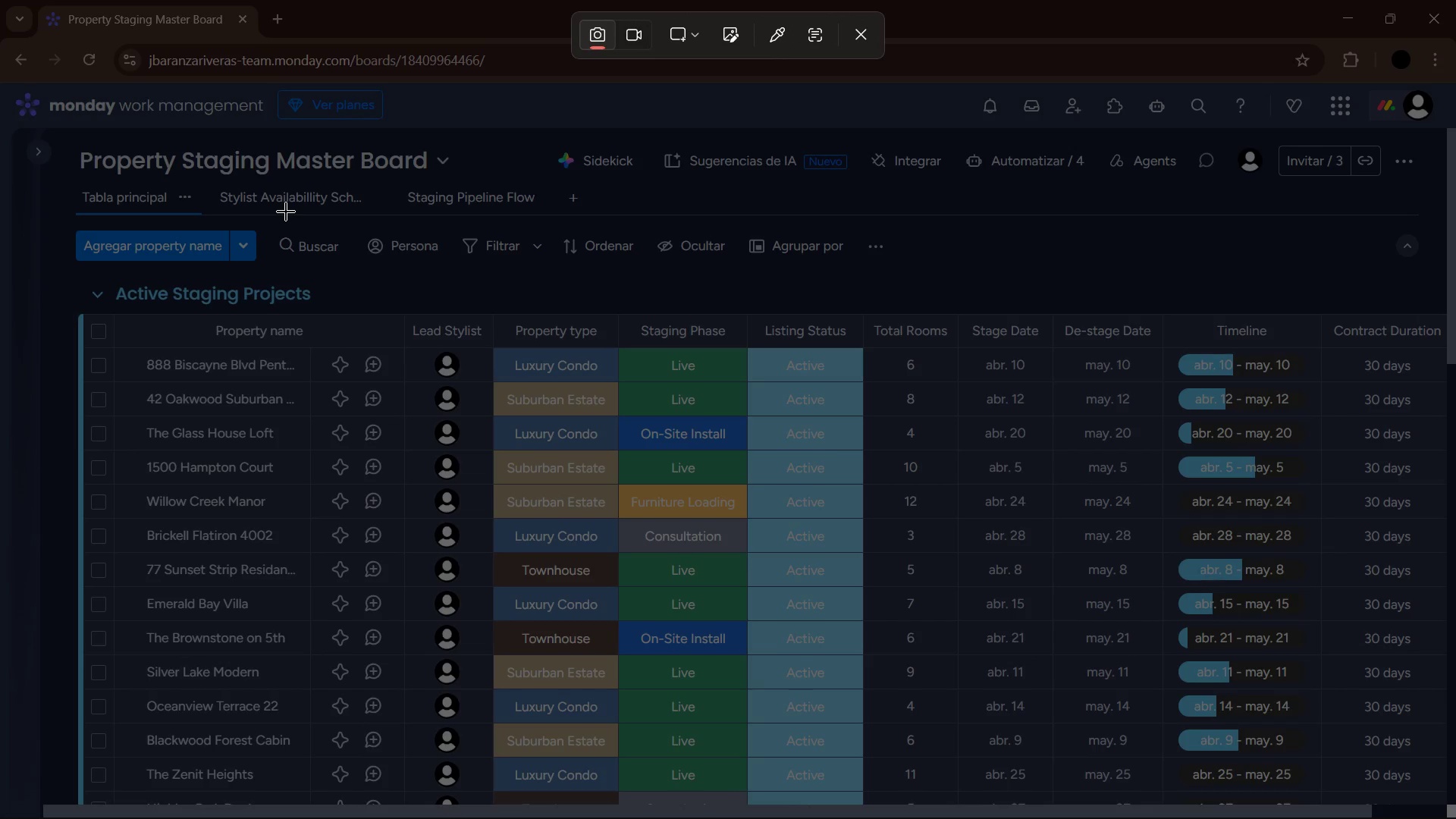 
wait(15.61)
 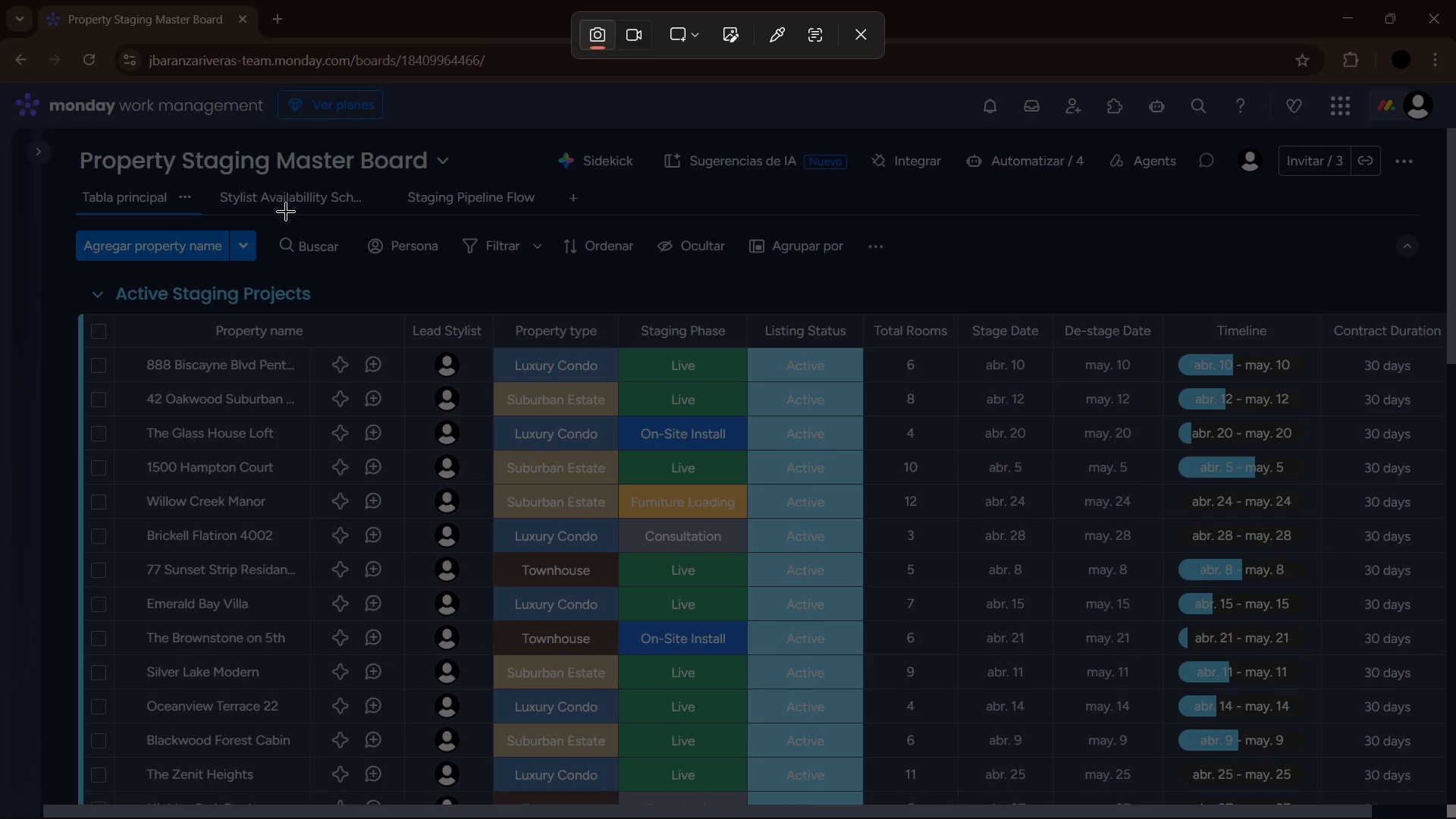 
left_click_drag(start_coordinate=[0, 92], to_coordinate=[1455, 818])
 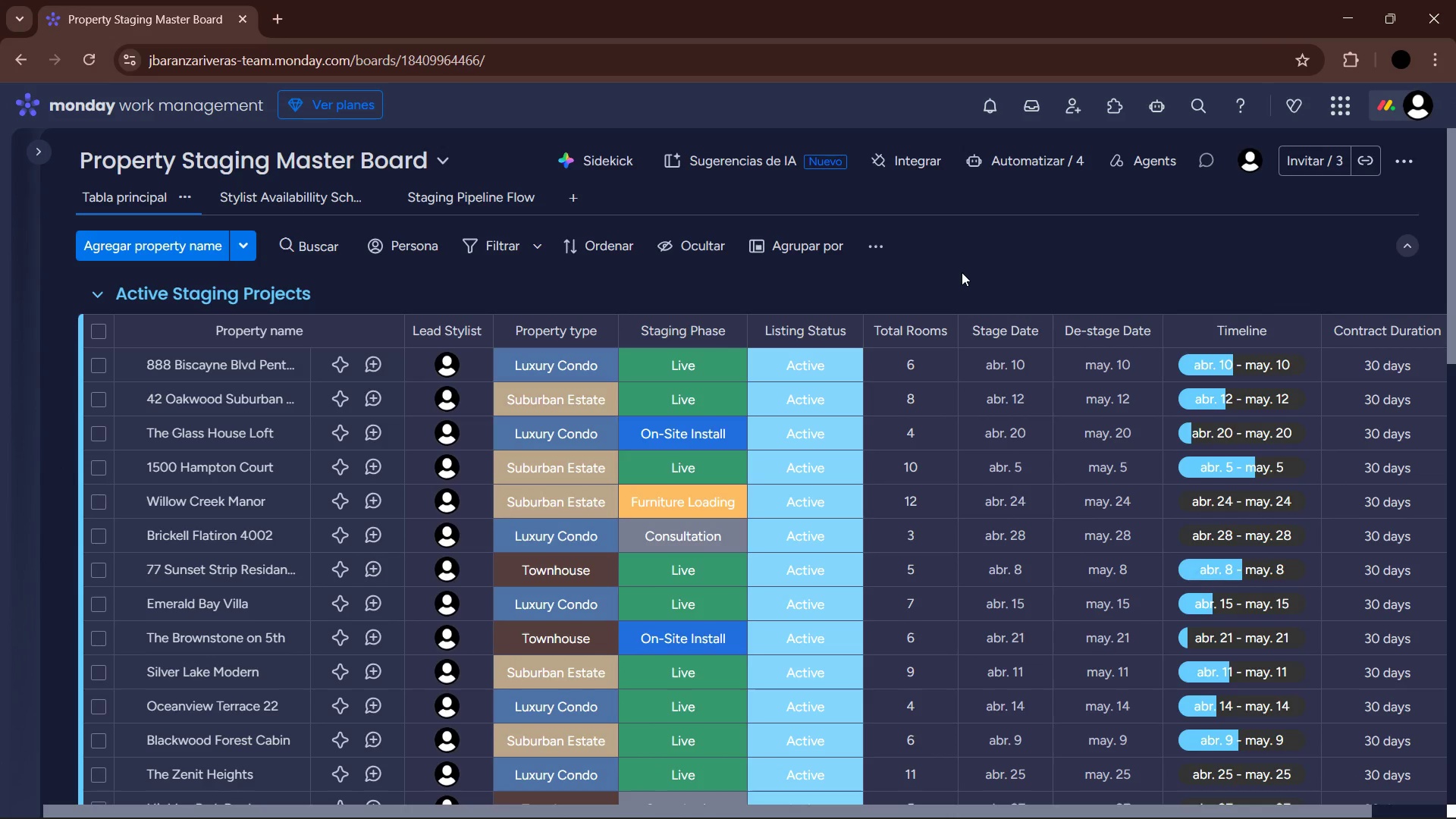 
scroll: coordinate [450, 394], scroll_direction: down, amount: 3.0
 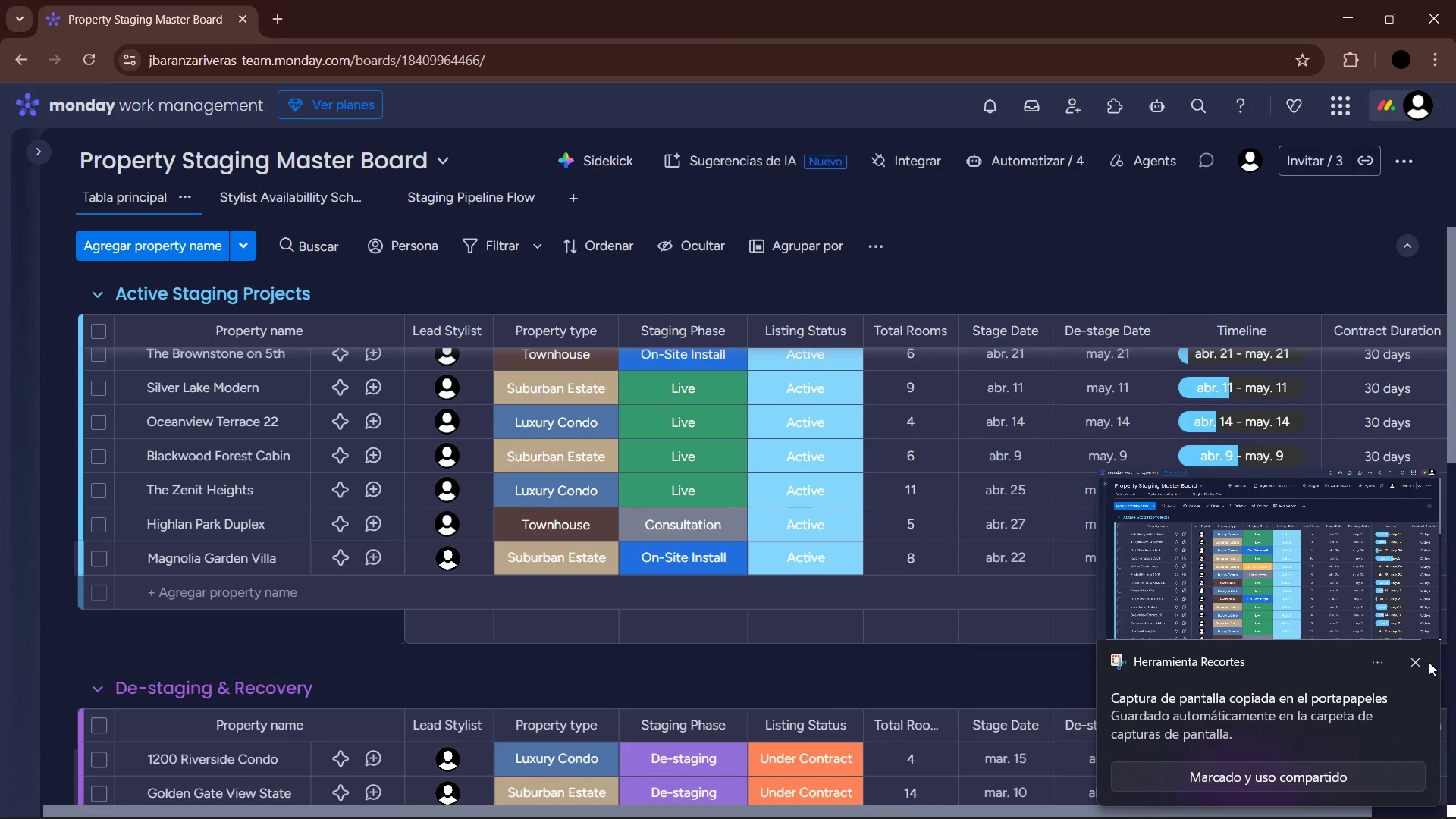 
left_click([1419, 664])
 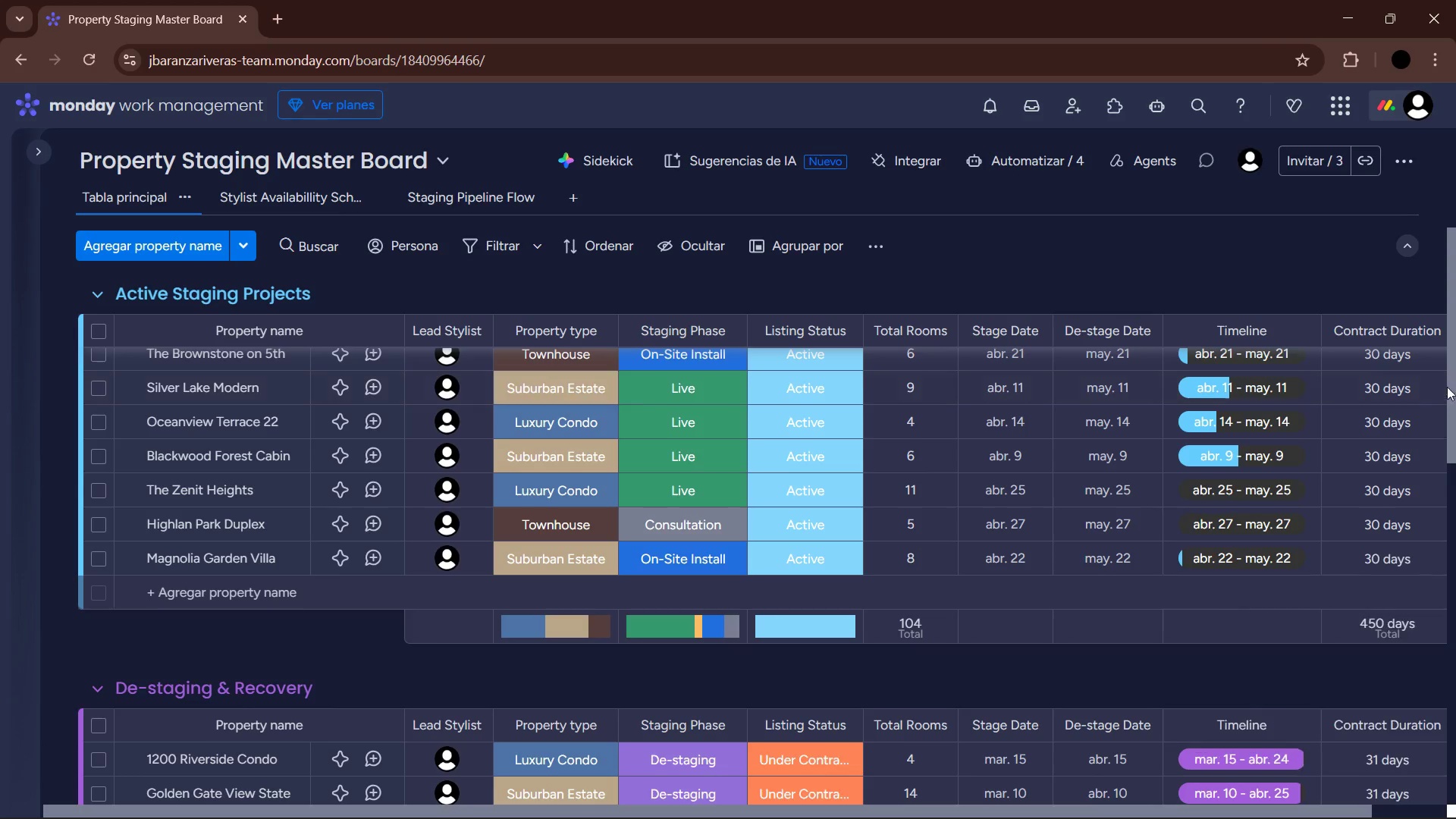 
left_click_drag(start_coordinate=[1453, 394], to_coordinate=[1454, 367])
 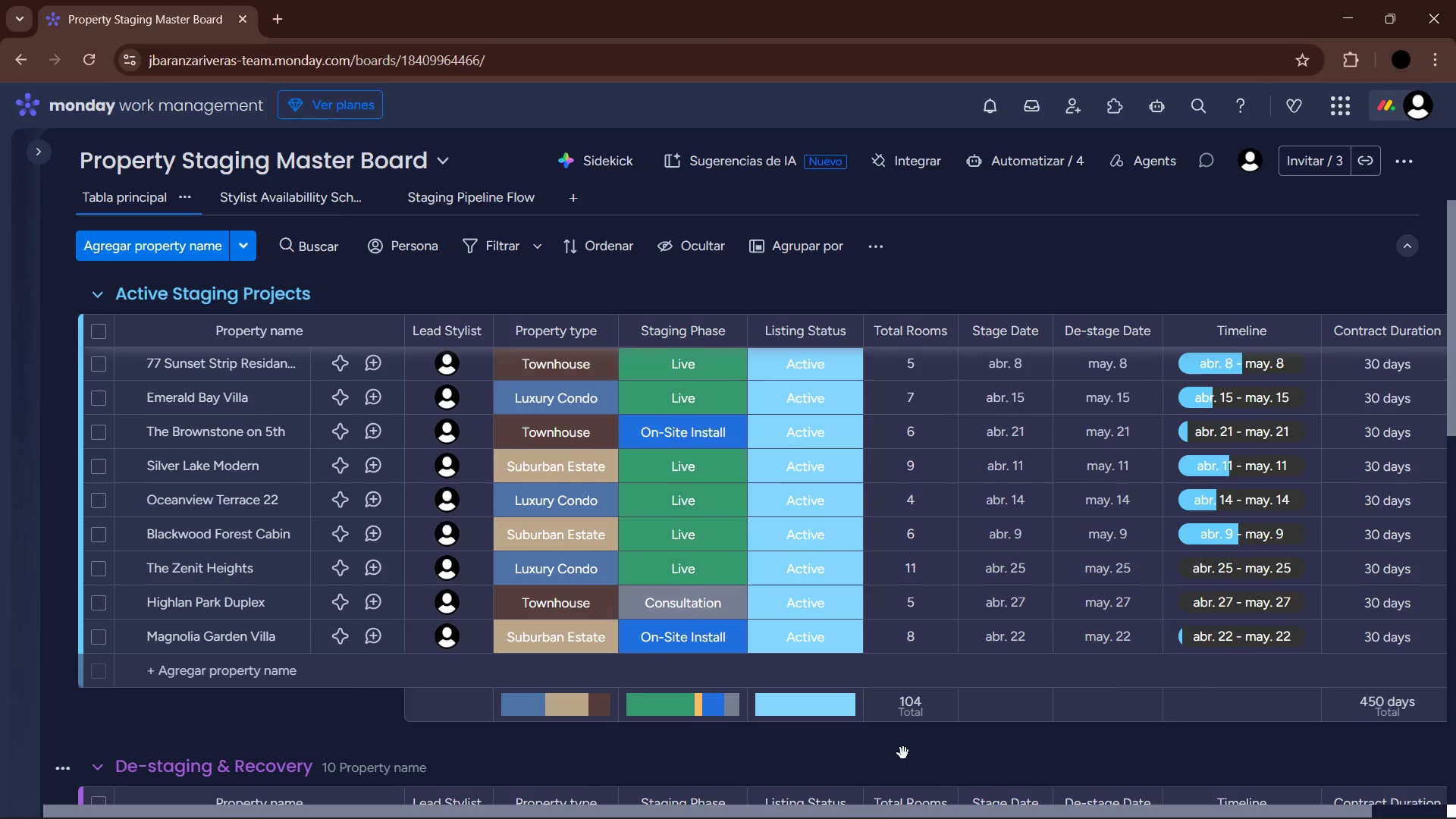 
key(PrintScreen)
 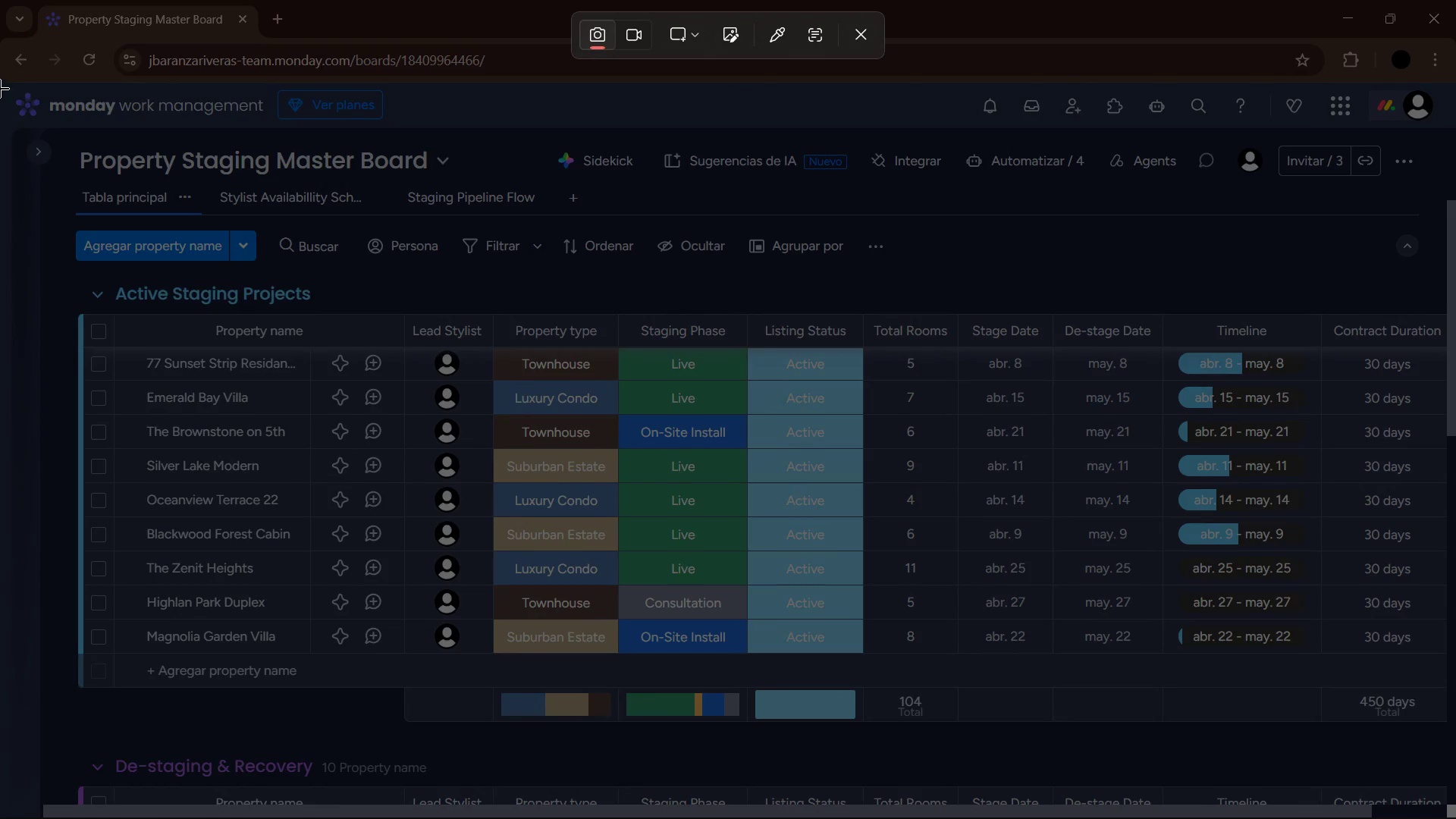 
left_click_drag(start_coordinate=[0, 84], to_coordinate=[1455, 818])
 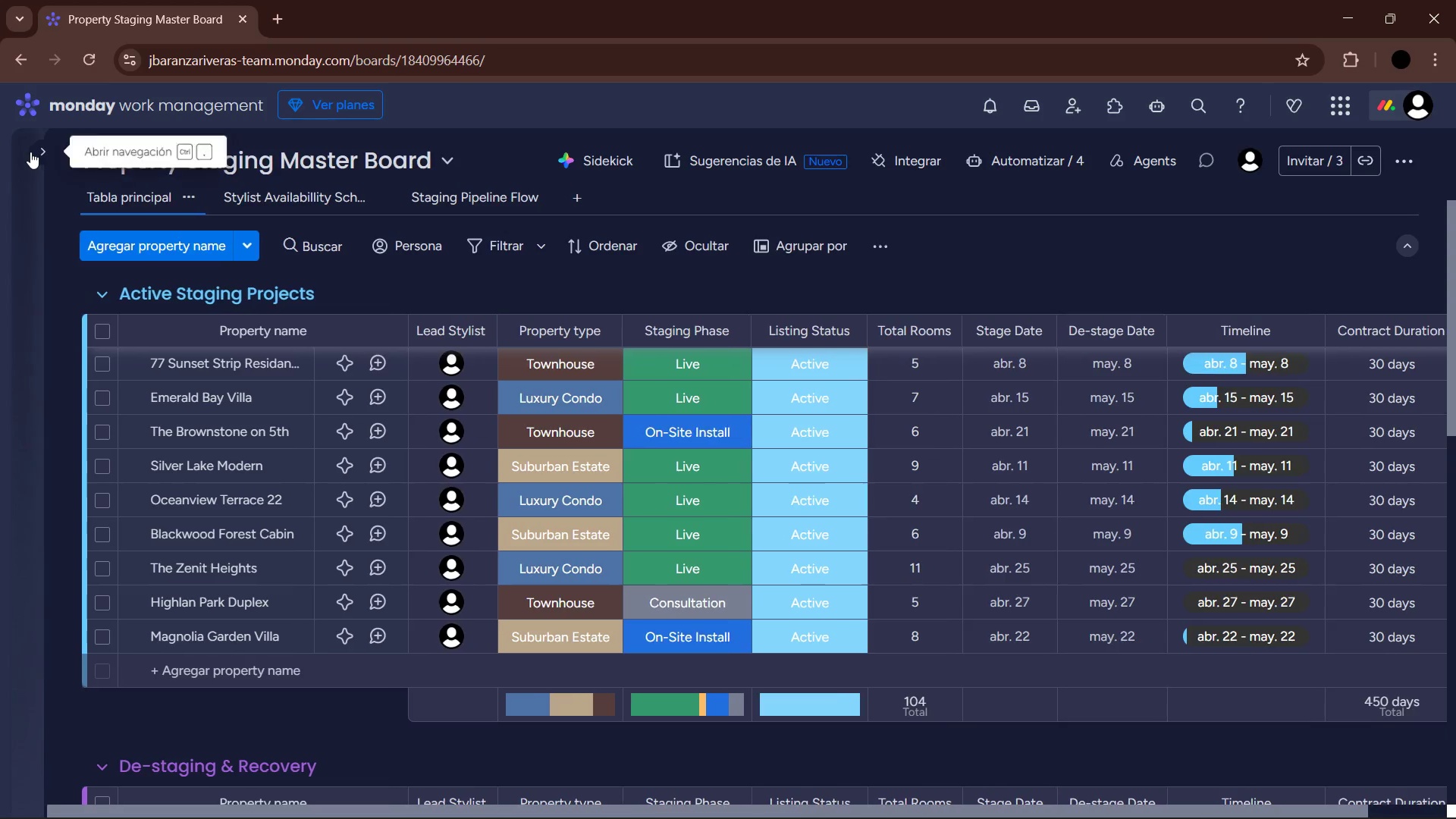 
wait(5.83)
 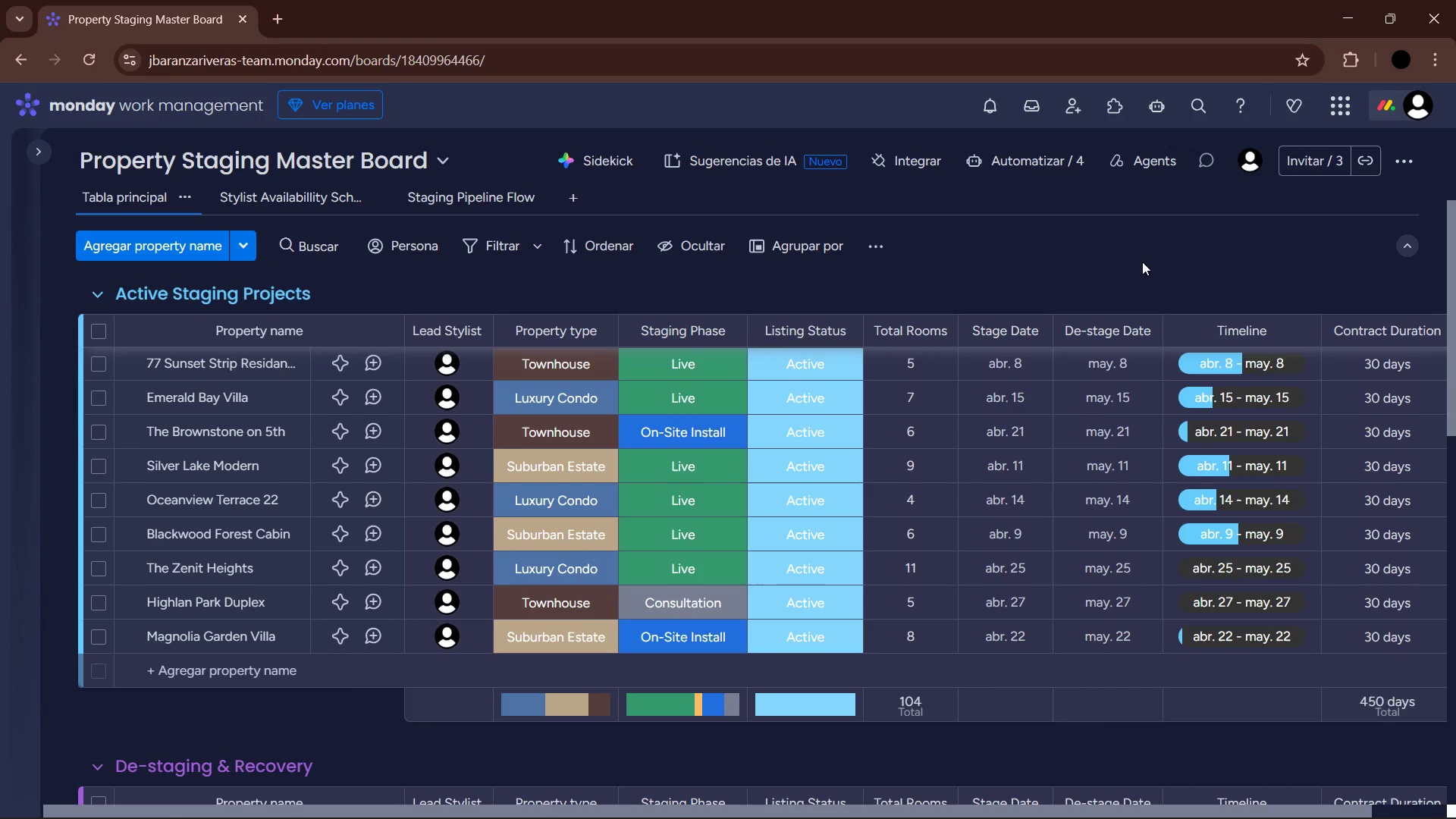 
left_click([97, 296])
 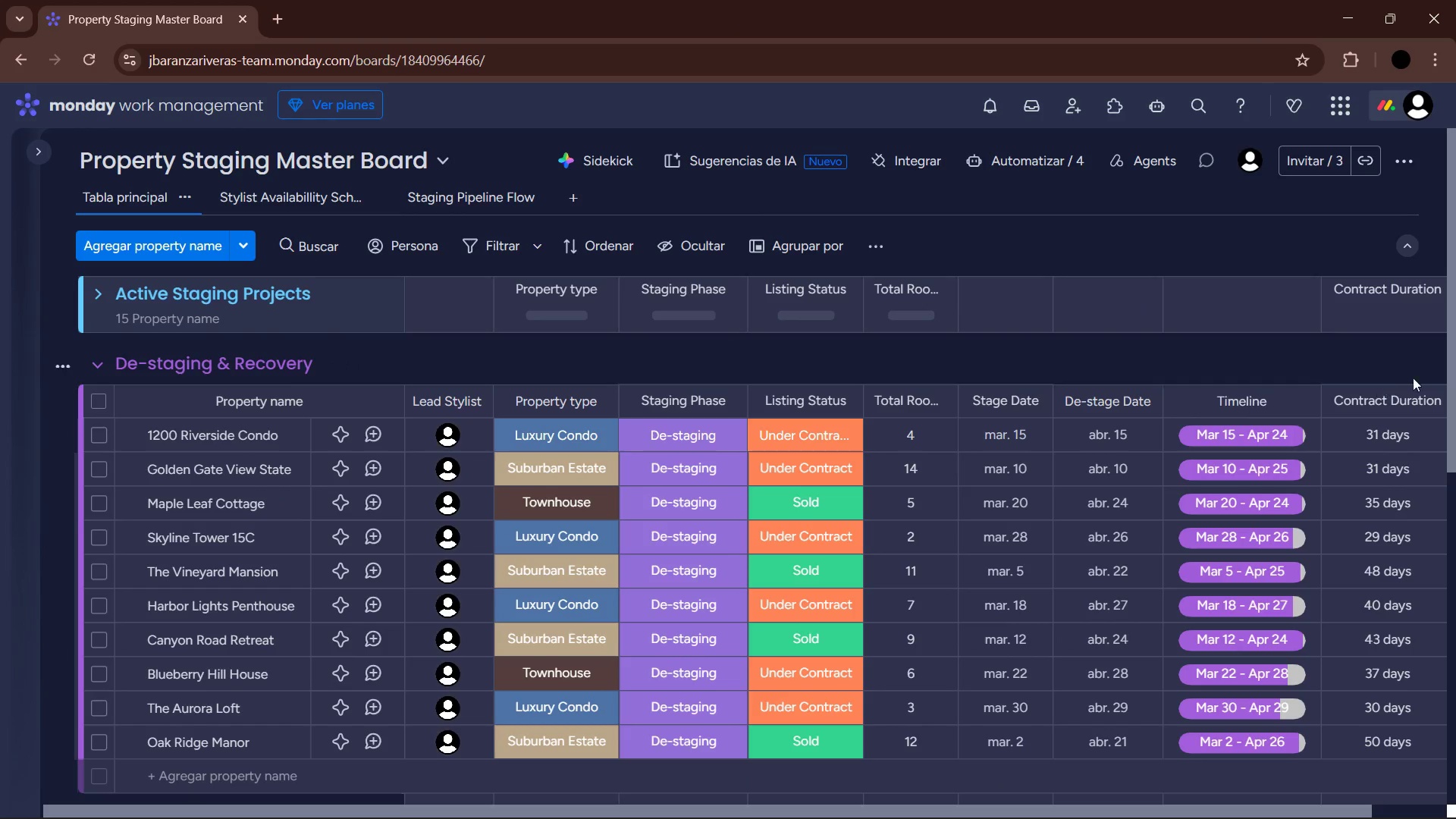 
left_click_drag(start_coordinate=[1447, 381], to_coordinate=[1455, 403])
 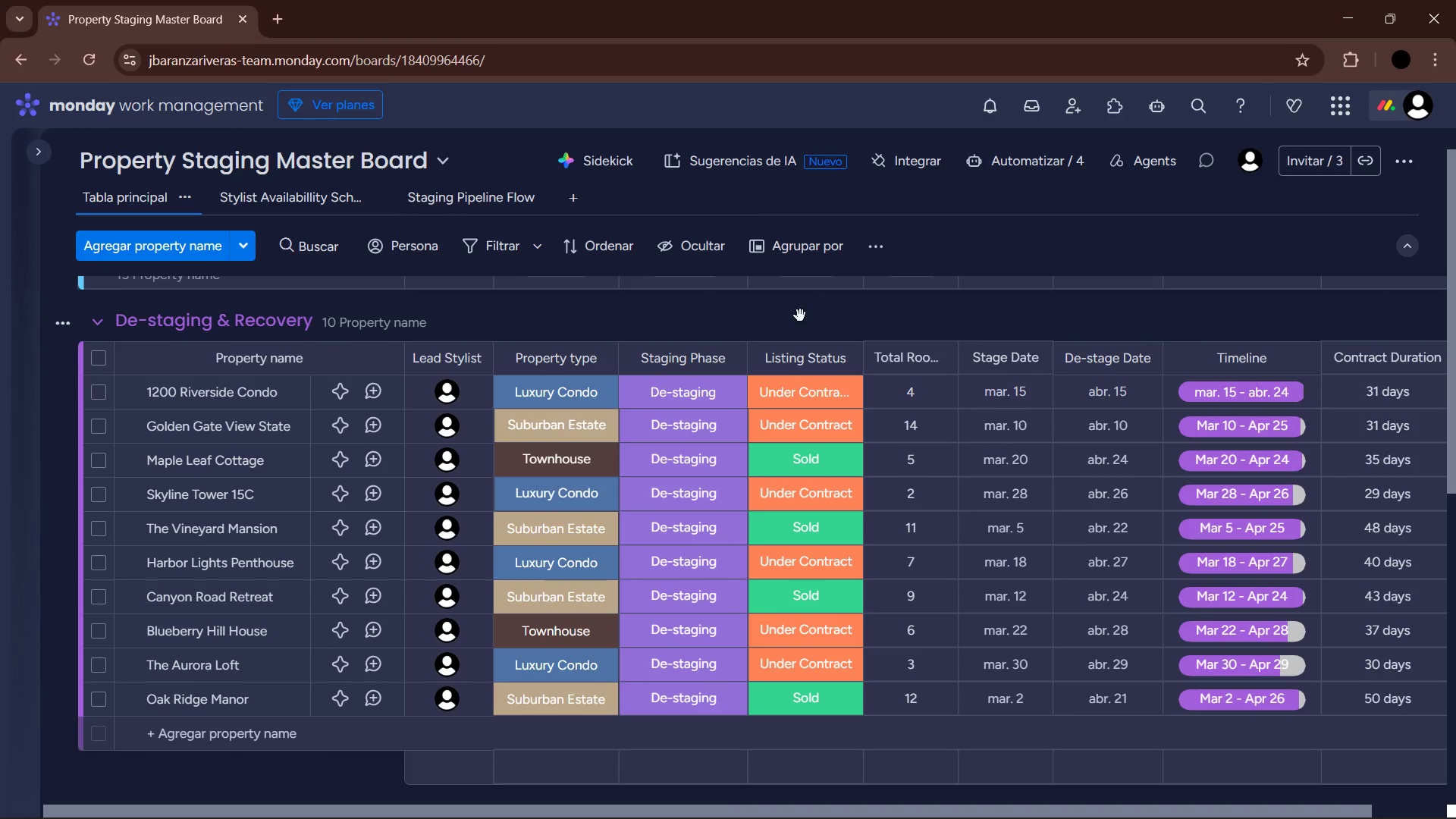 
key(PrintScreen)
 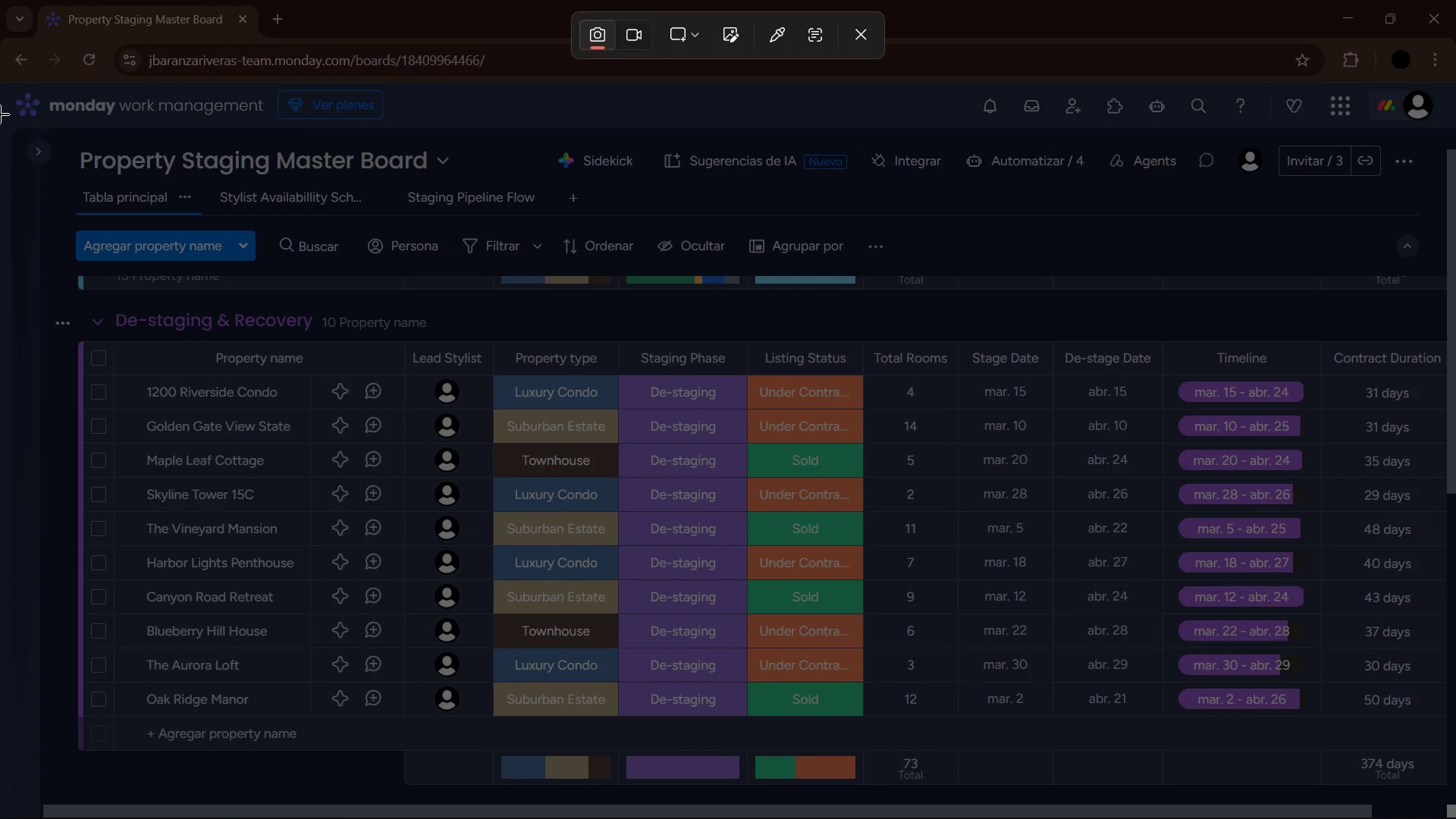 
left_click_drag(start_coordinate=[0, 86], to_coordinate=[1455, 818])
 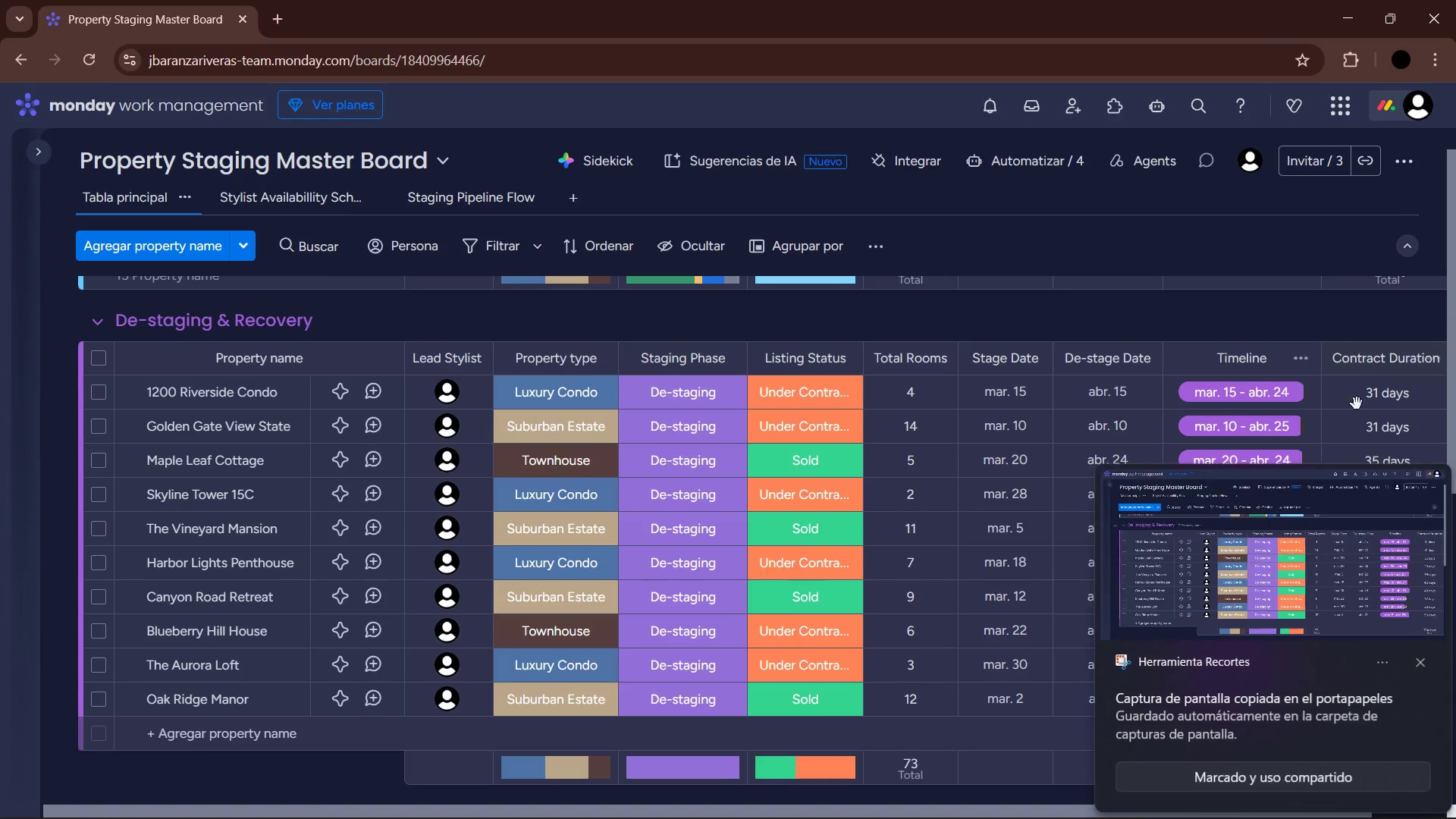 
left_click([1418, 667])
 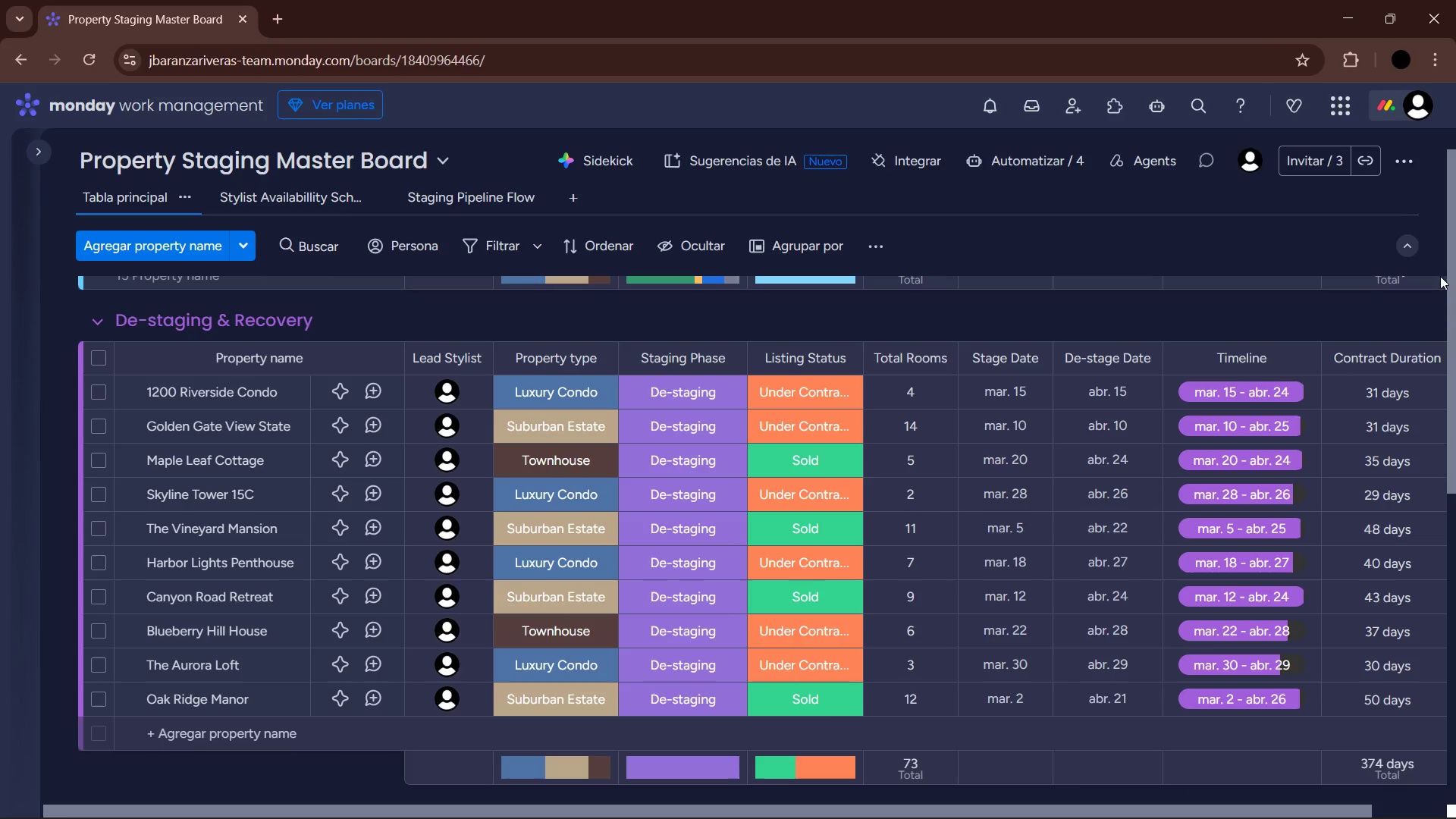 
left_click_drag(start_coordinate=[1454, 285], to_coordinate=[1455, 526])
 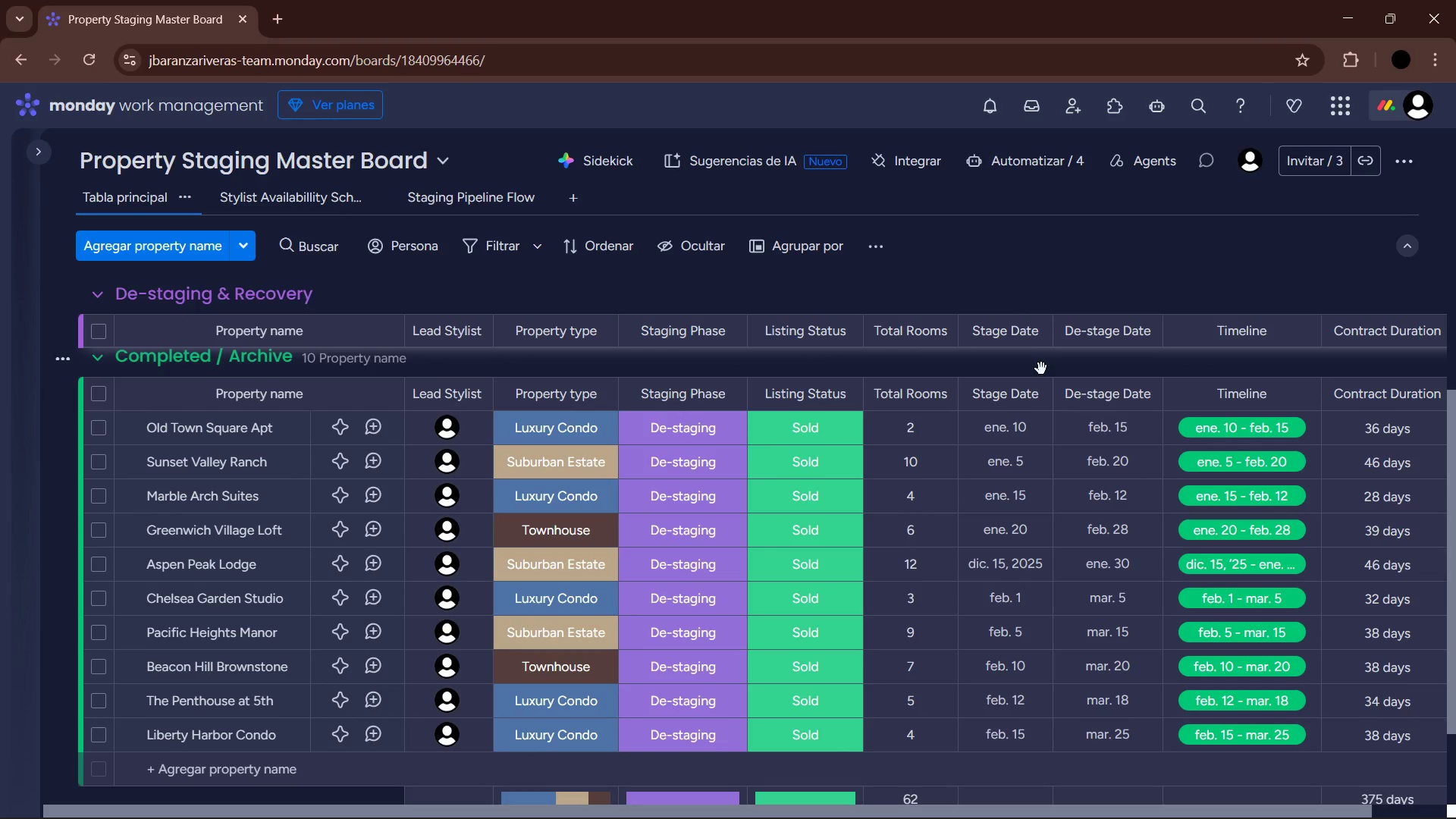 
key(PrintScreen)
 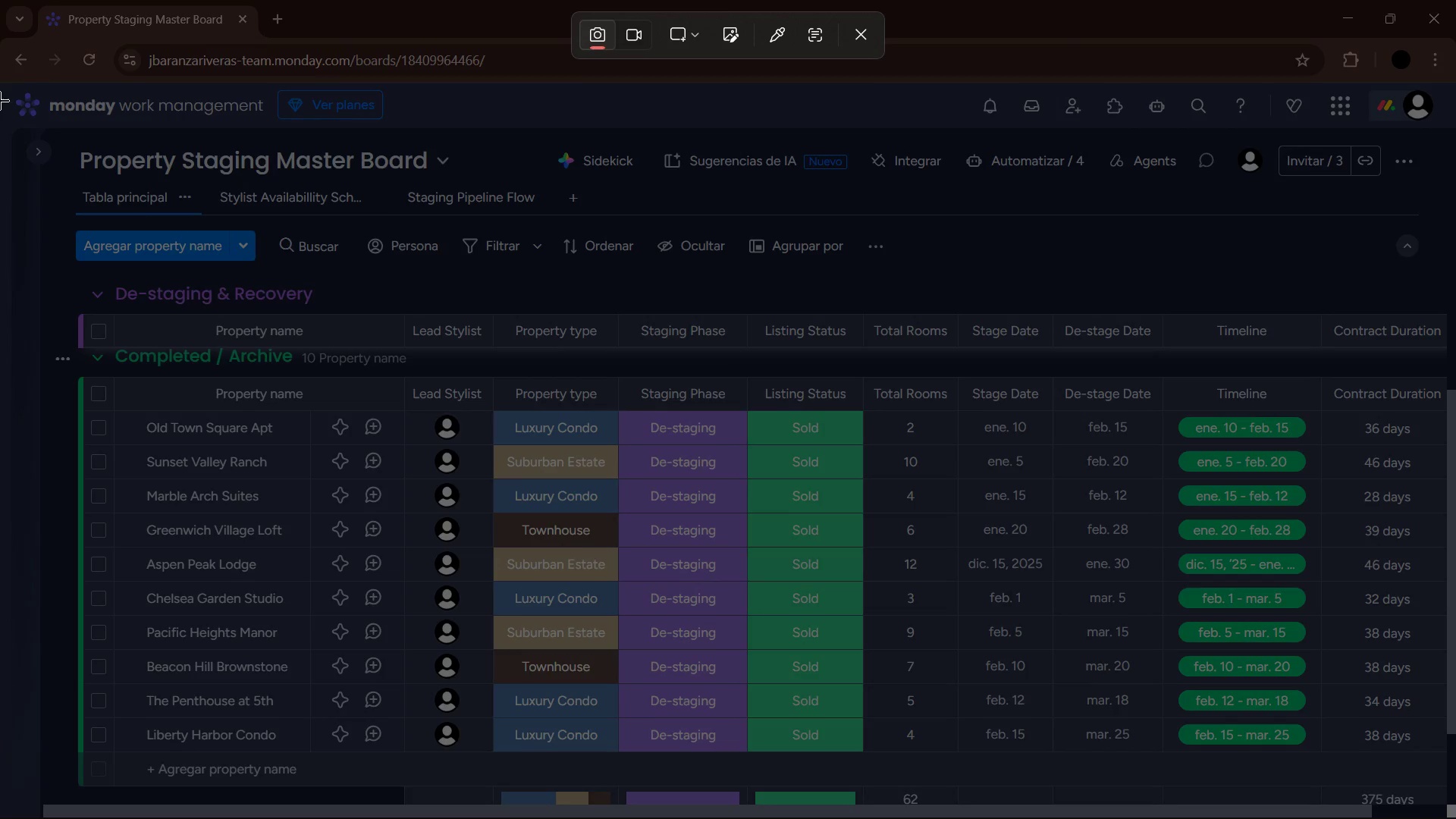 
left_click_drag(start_coordinate=[0, 87], to_coordinate=[1455, 818])
 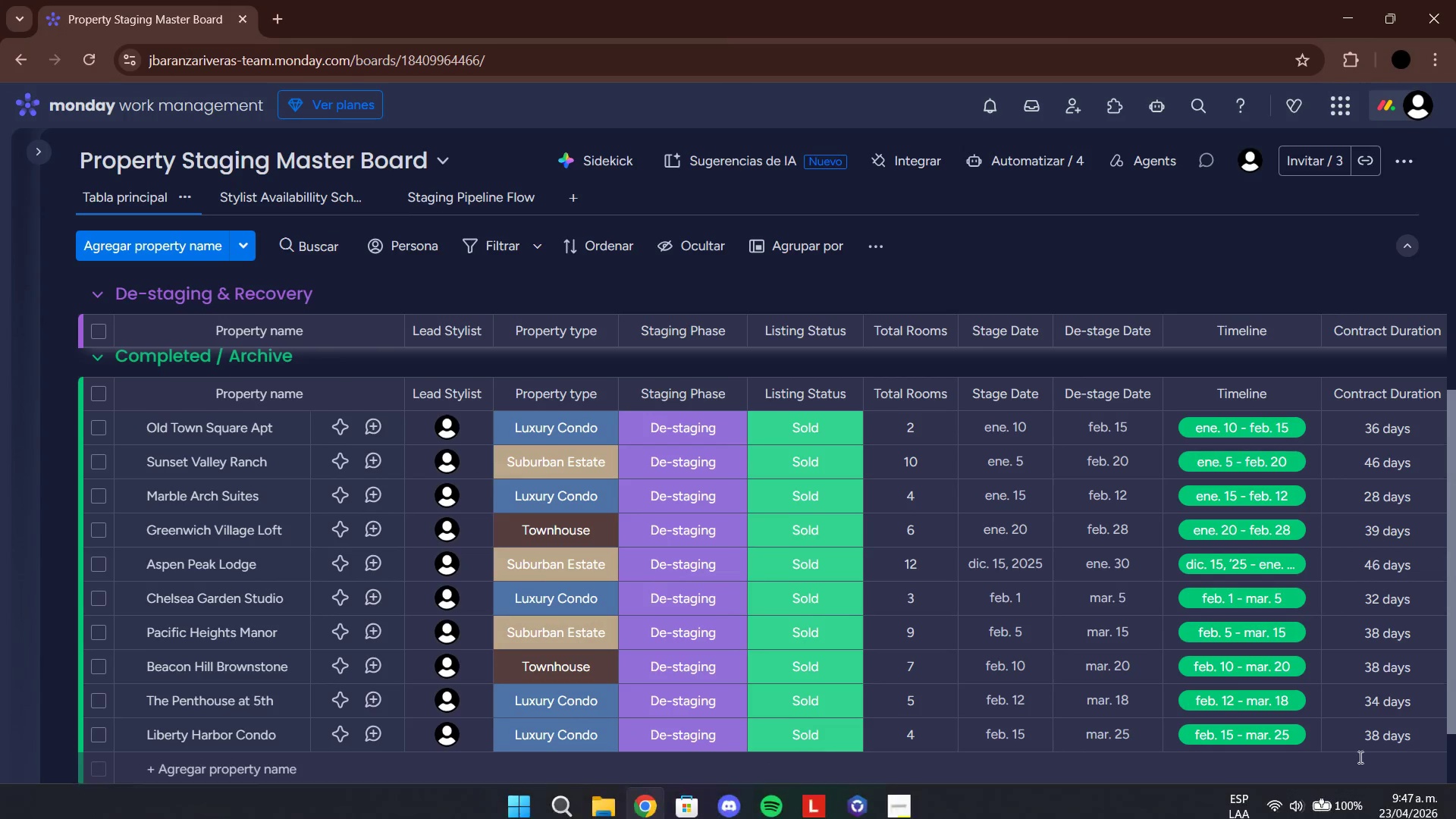 
mouse_move([1030, 374])
 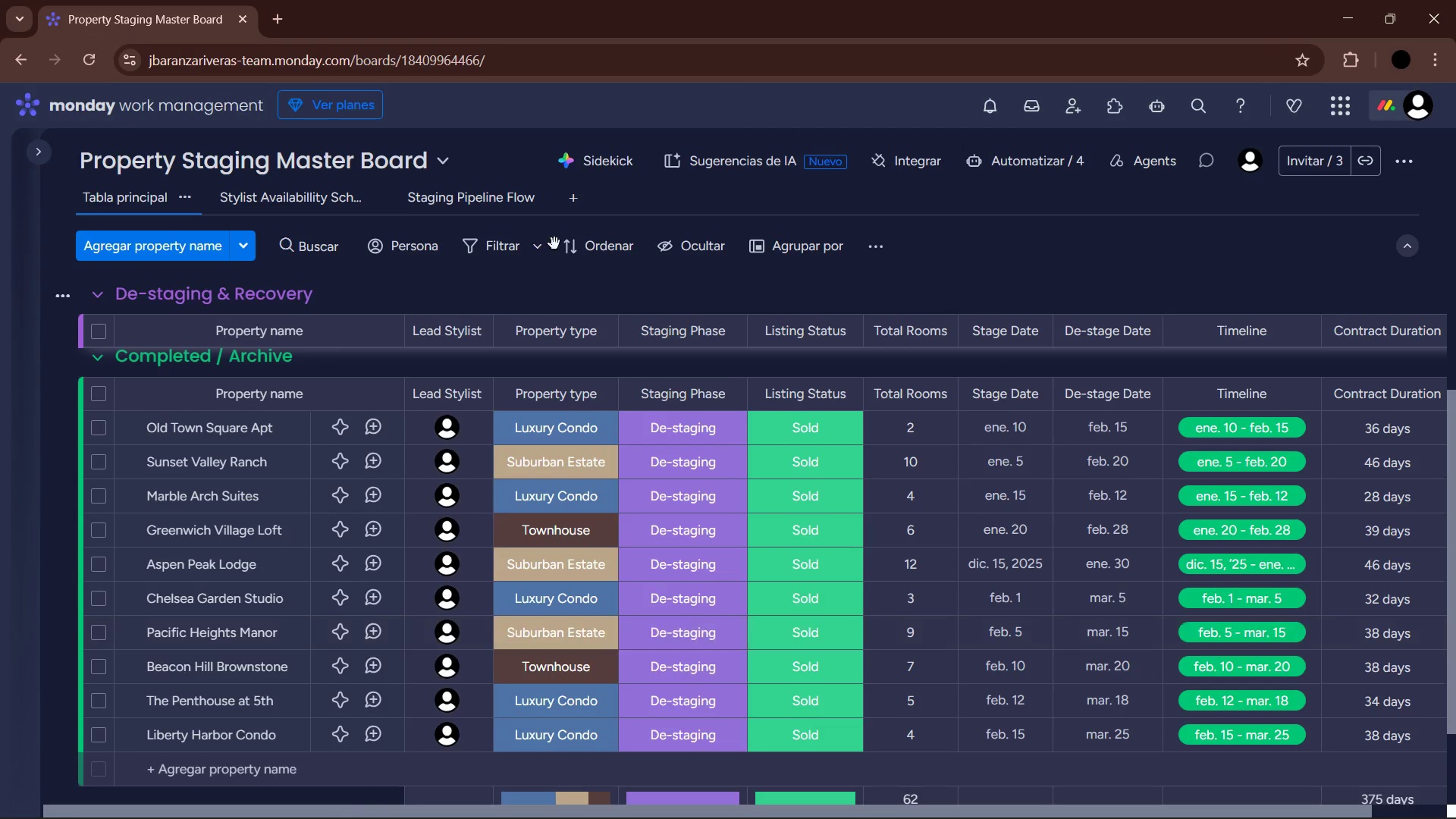 
left_click([271, 212])
 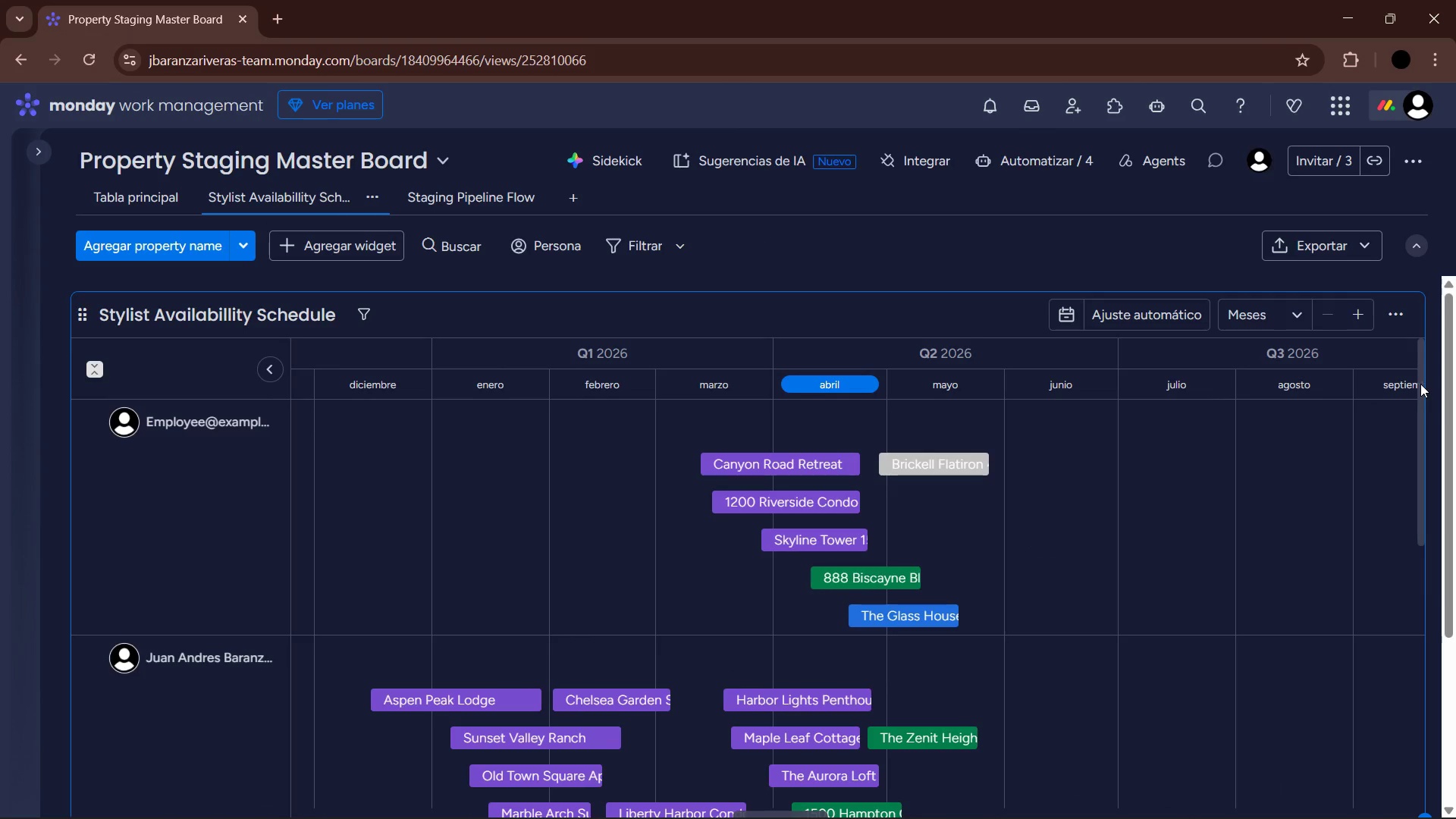 
left_click_drag(start_coordinate=[1420, 384], to_coordinate=[1431, 385])
 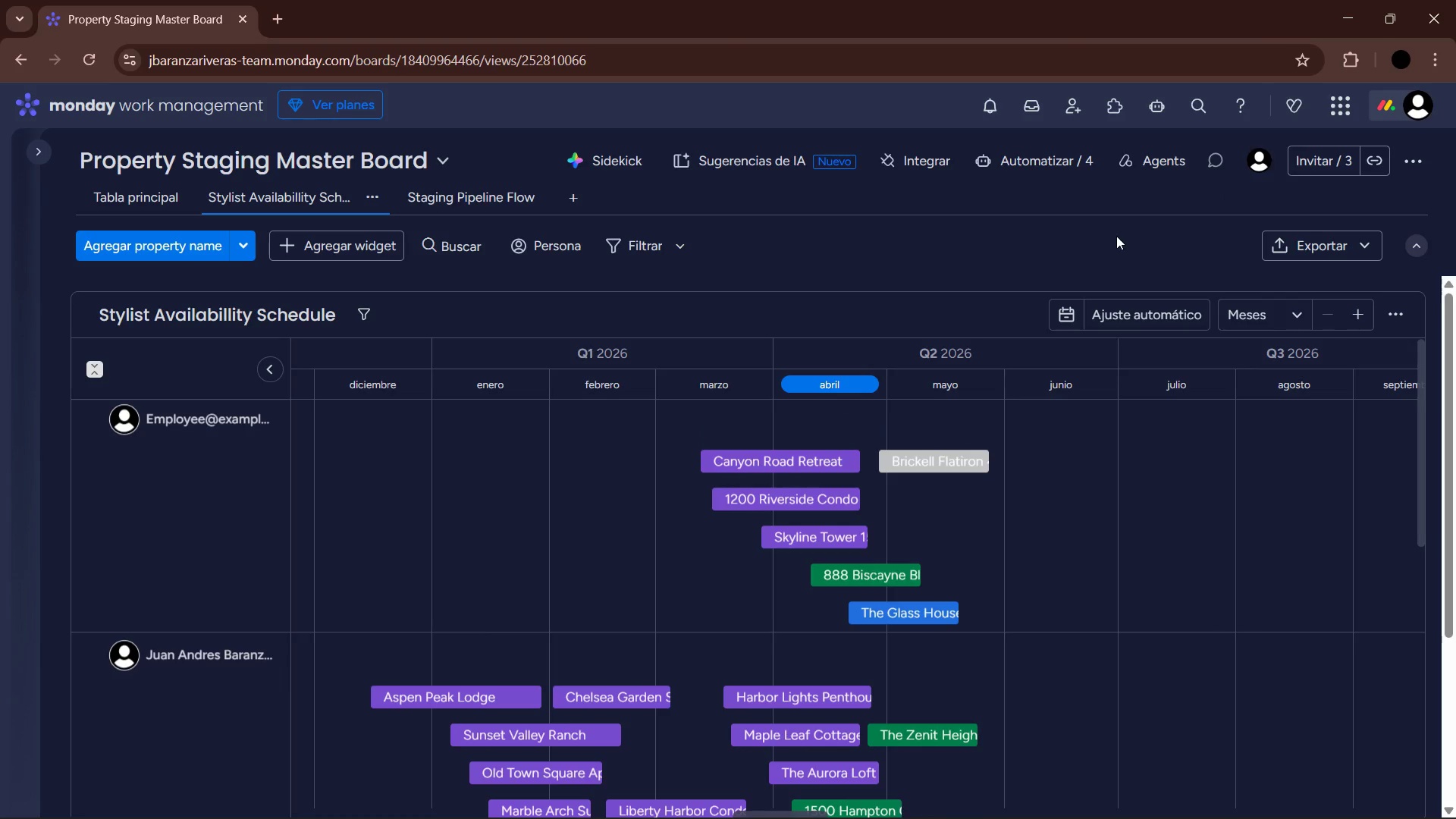 
key(PrintScreen)
 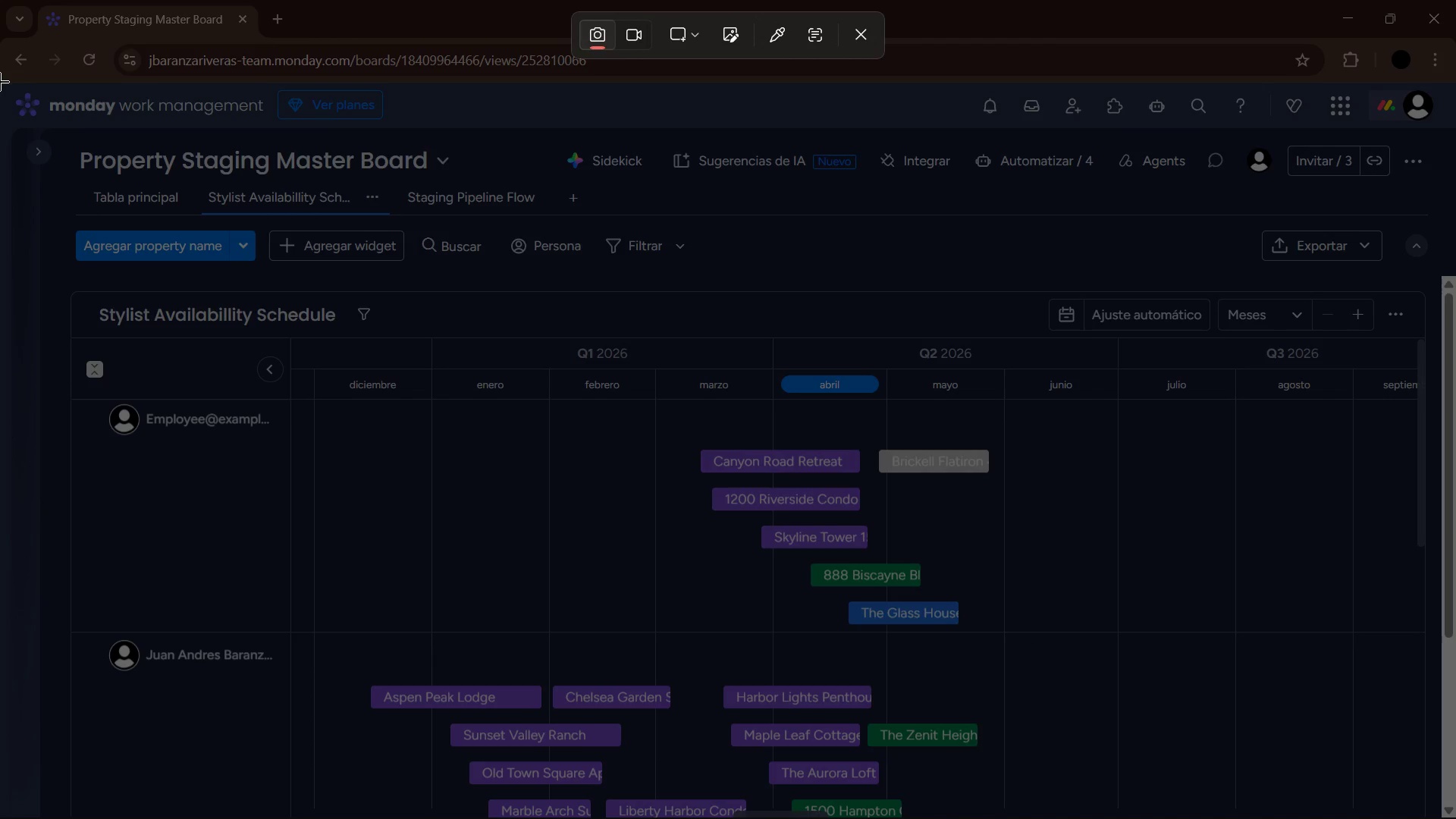 
left_click_drag(start_coordinate=[0, 83], to_coordinate=[1455, 818])
 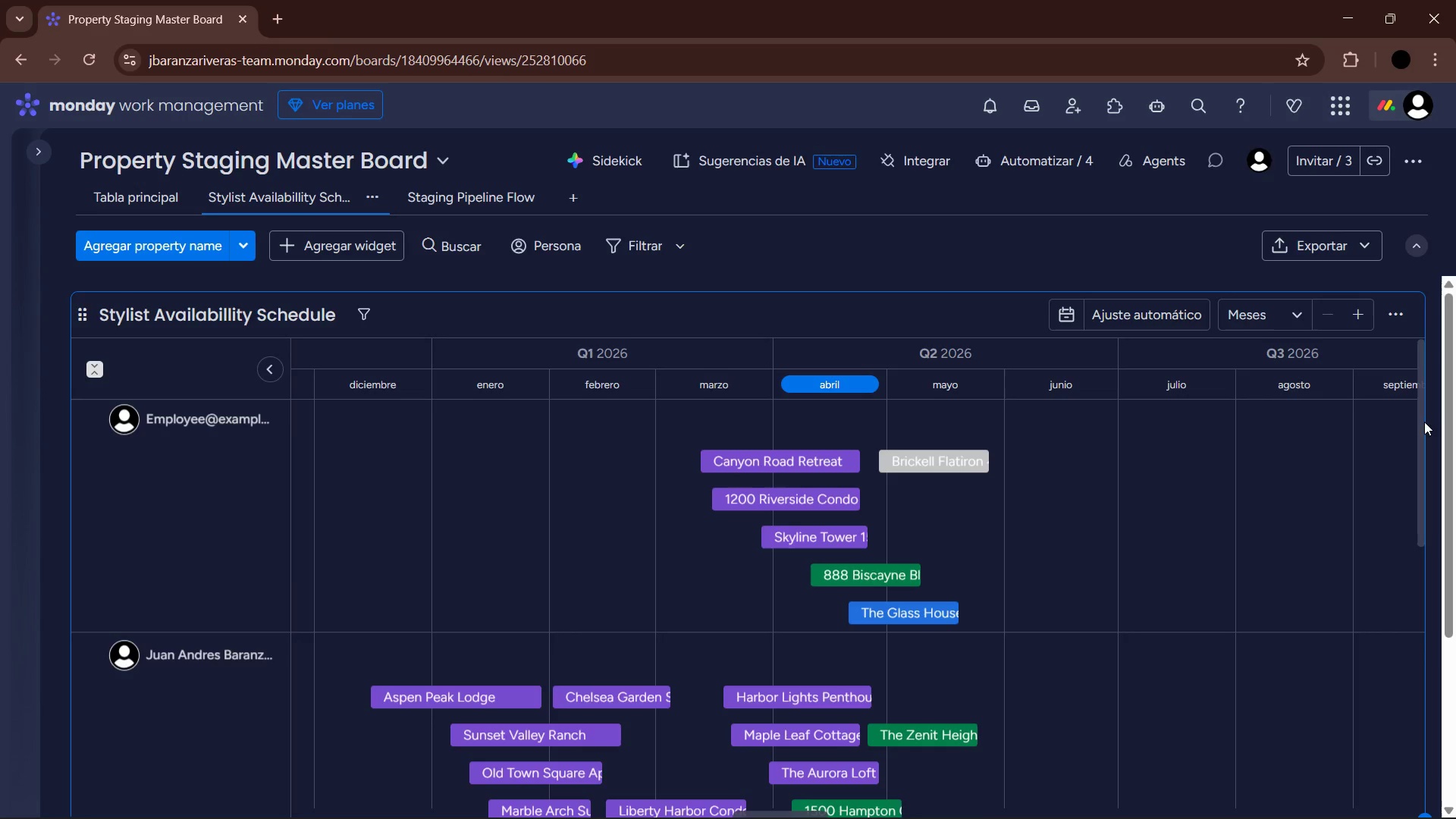 
left_click_drag(start_coordinate=[1419, 419], to_coordinate=[1454, 516])
 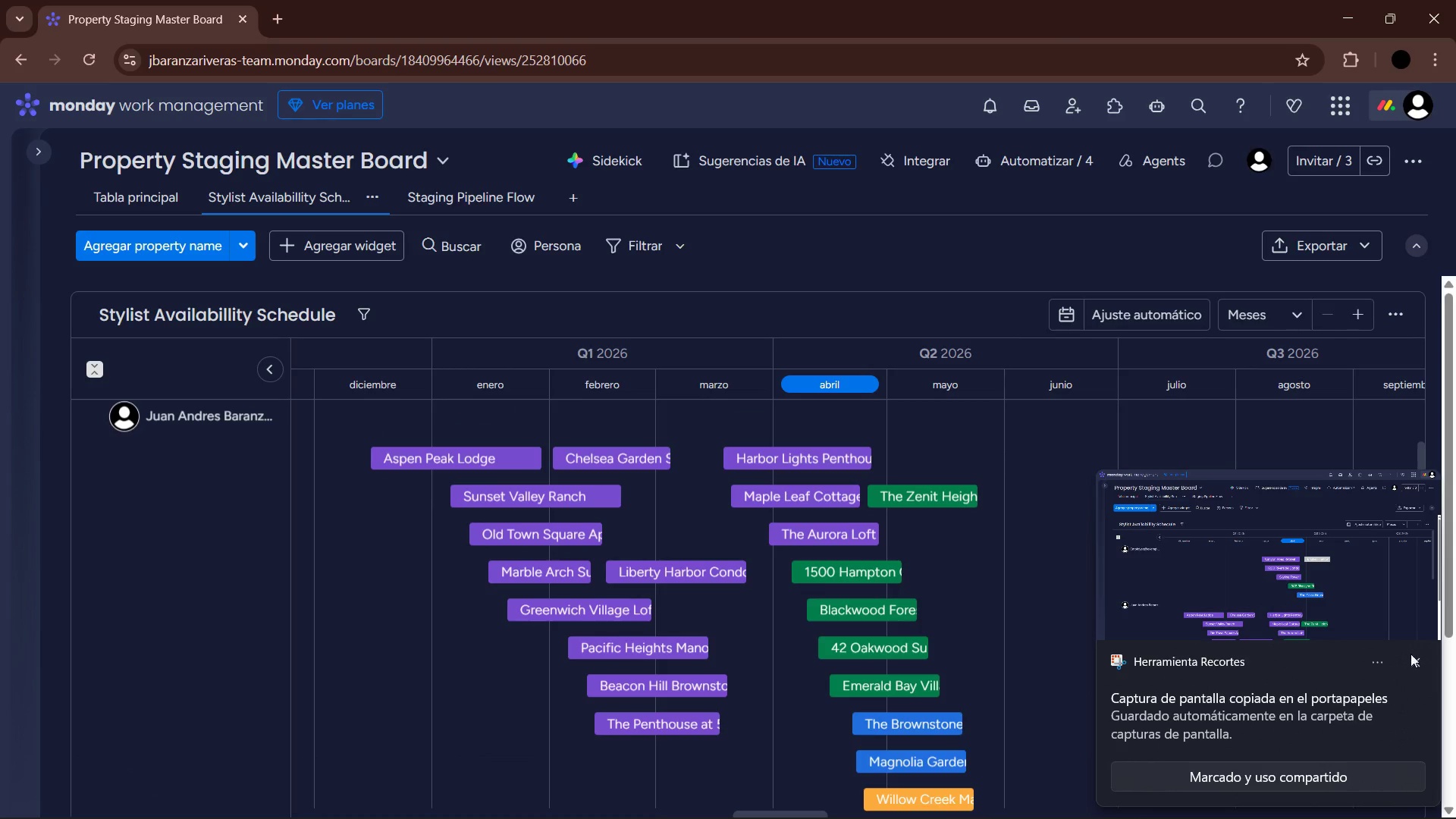 
left_click([1417, 654])
 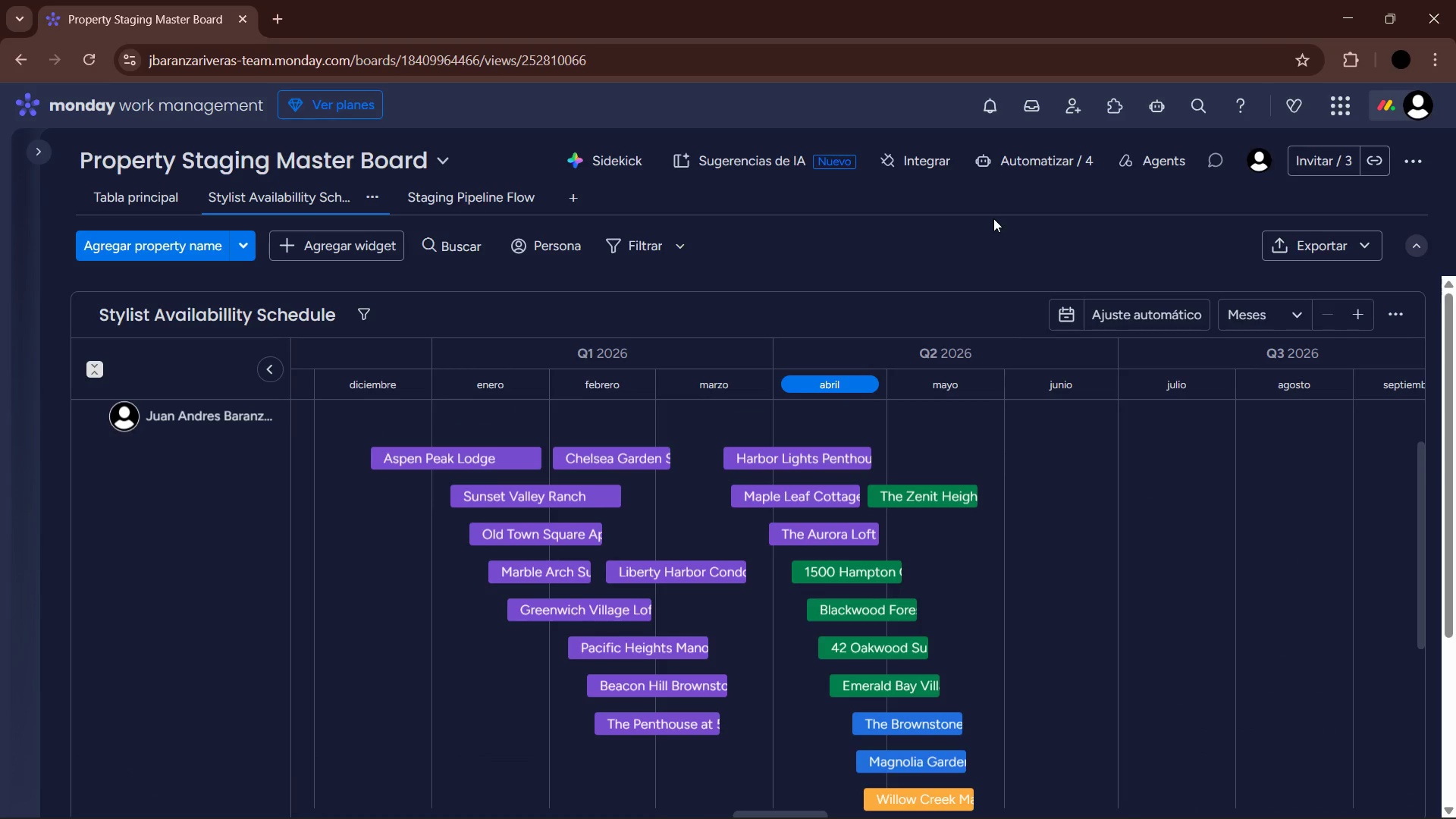 
key(PrintScreen)
 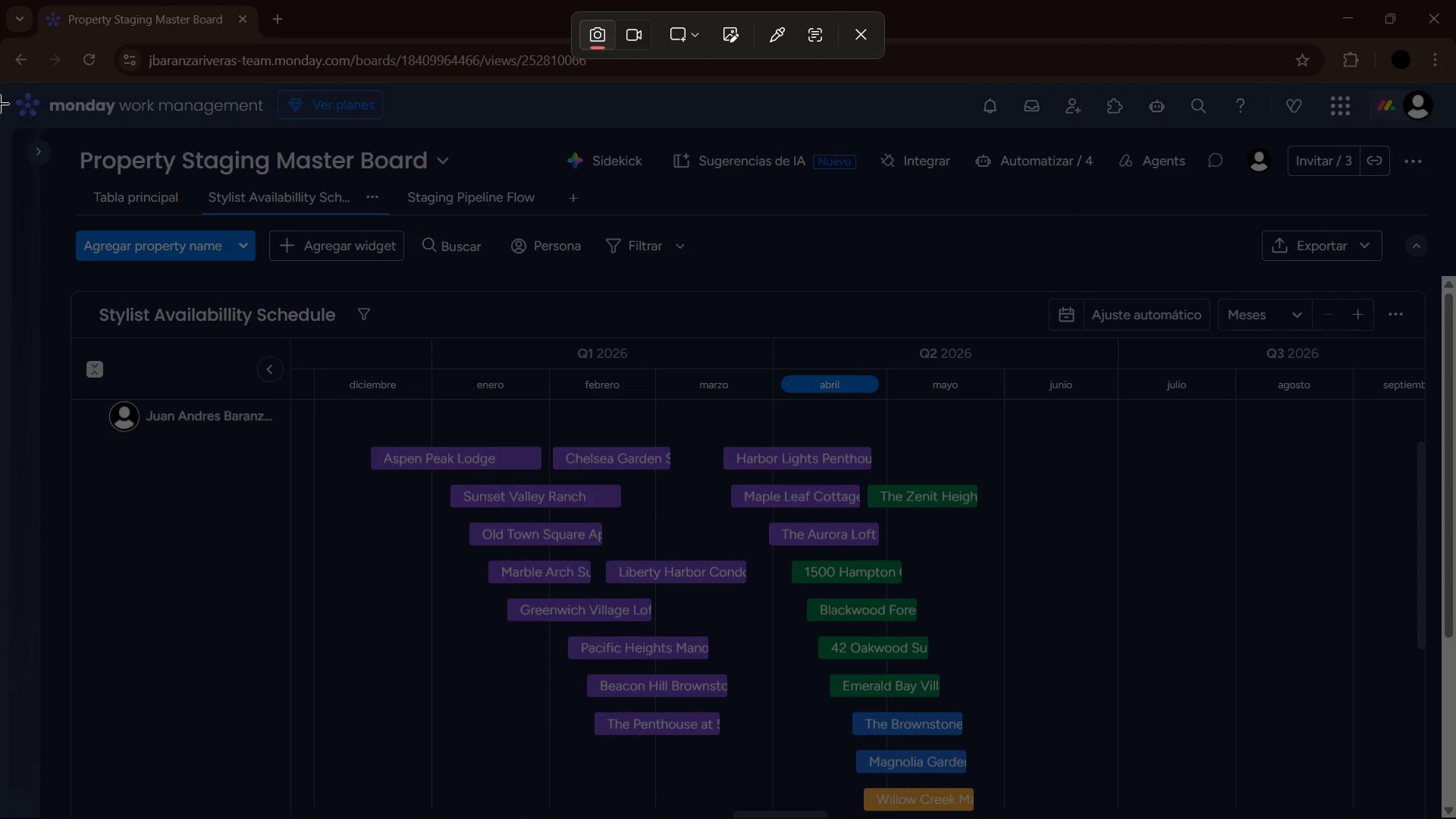 
left_click_drag(start_coordinate=[0, 93], to_coordinate=[1455, 818])
 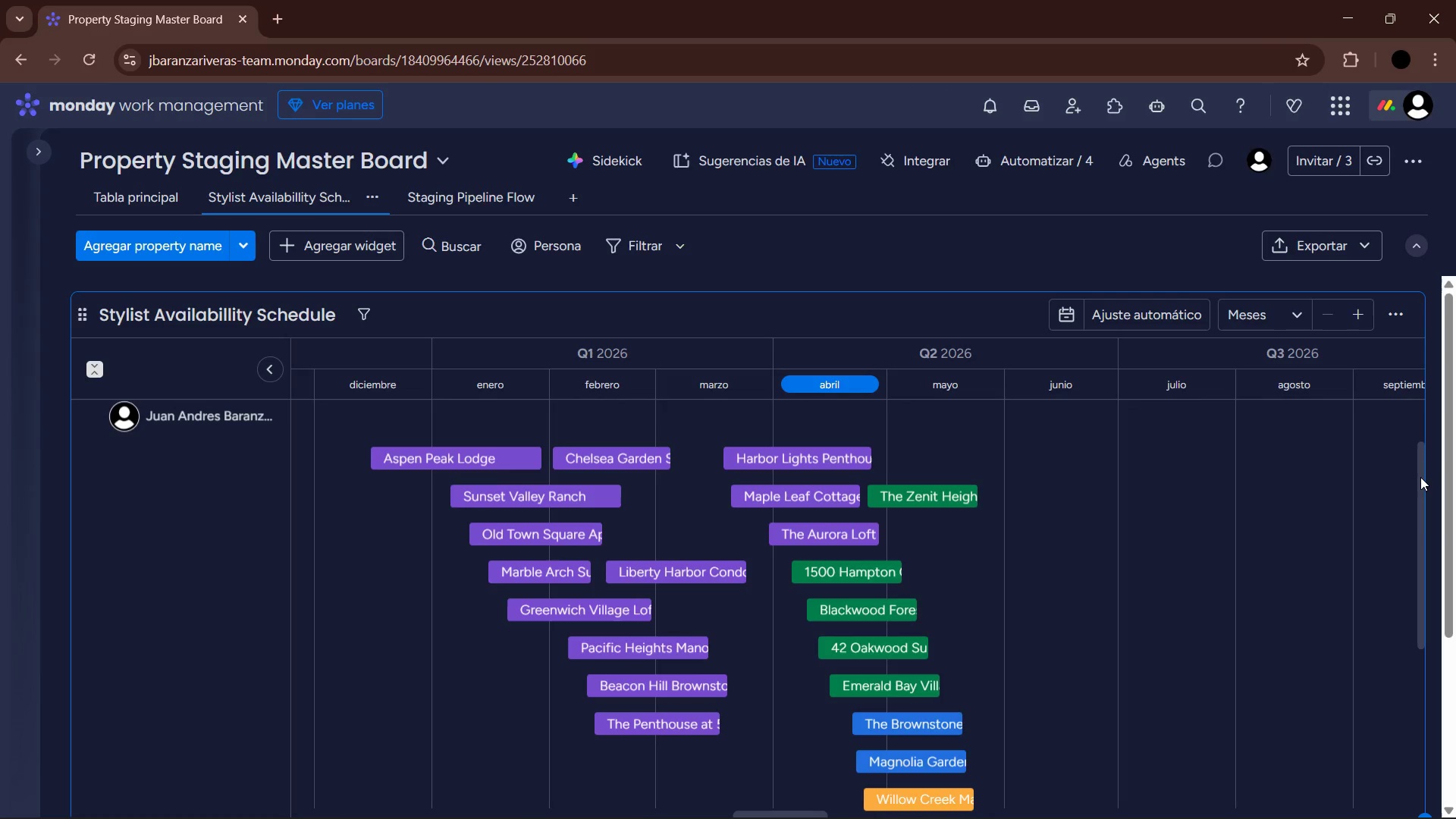 
left_click_drag(start_coordinate=[1420, 478], to_coordinate=[1429, 659])
 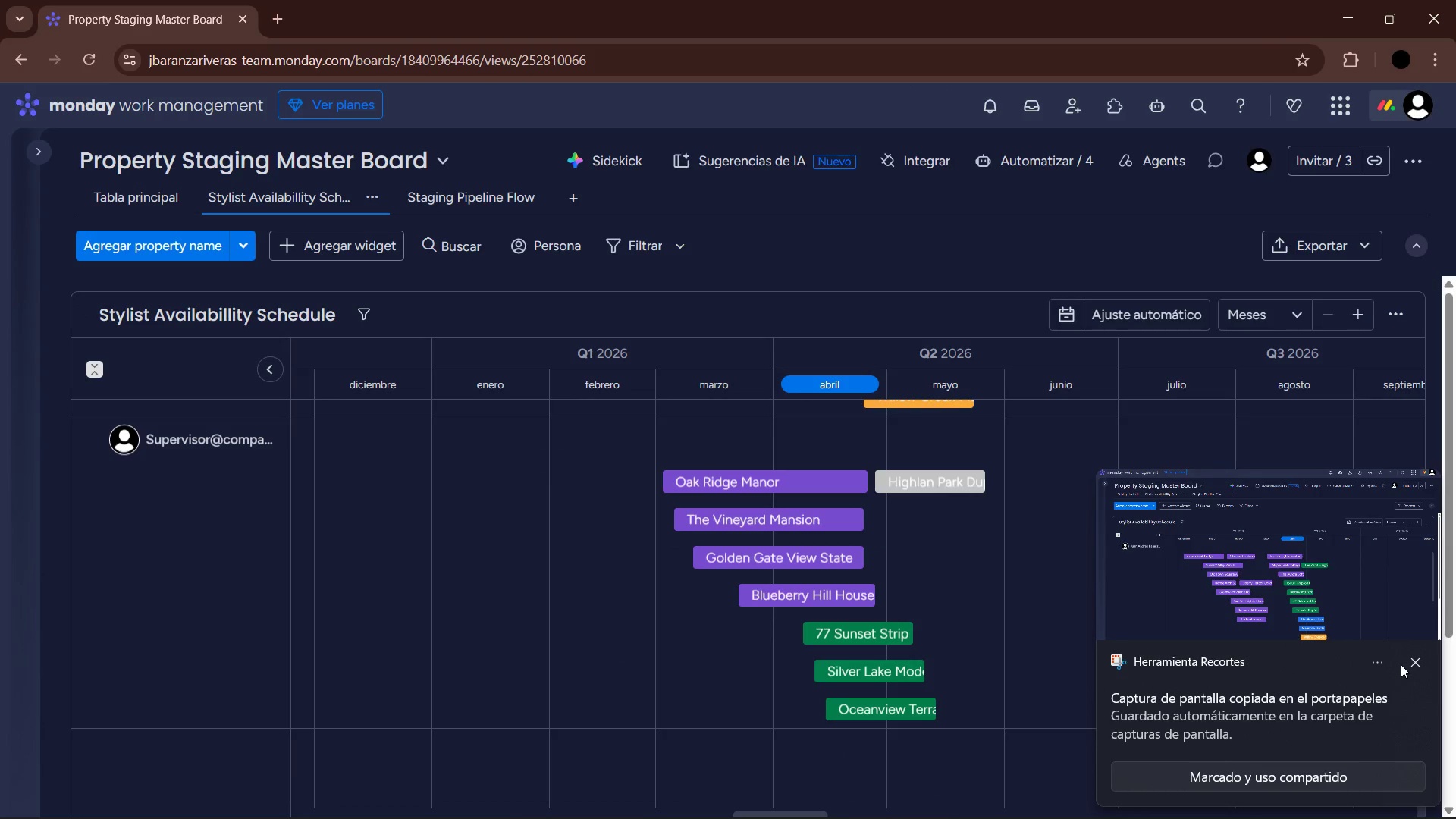 
left_click([1411, 657])
 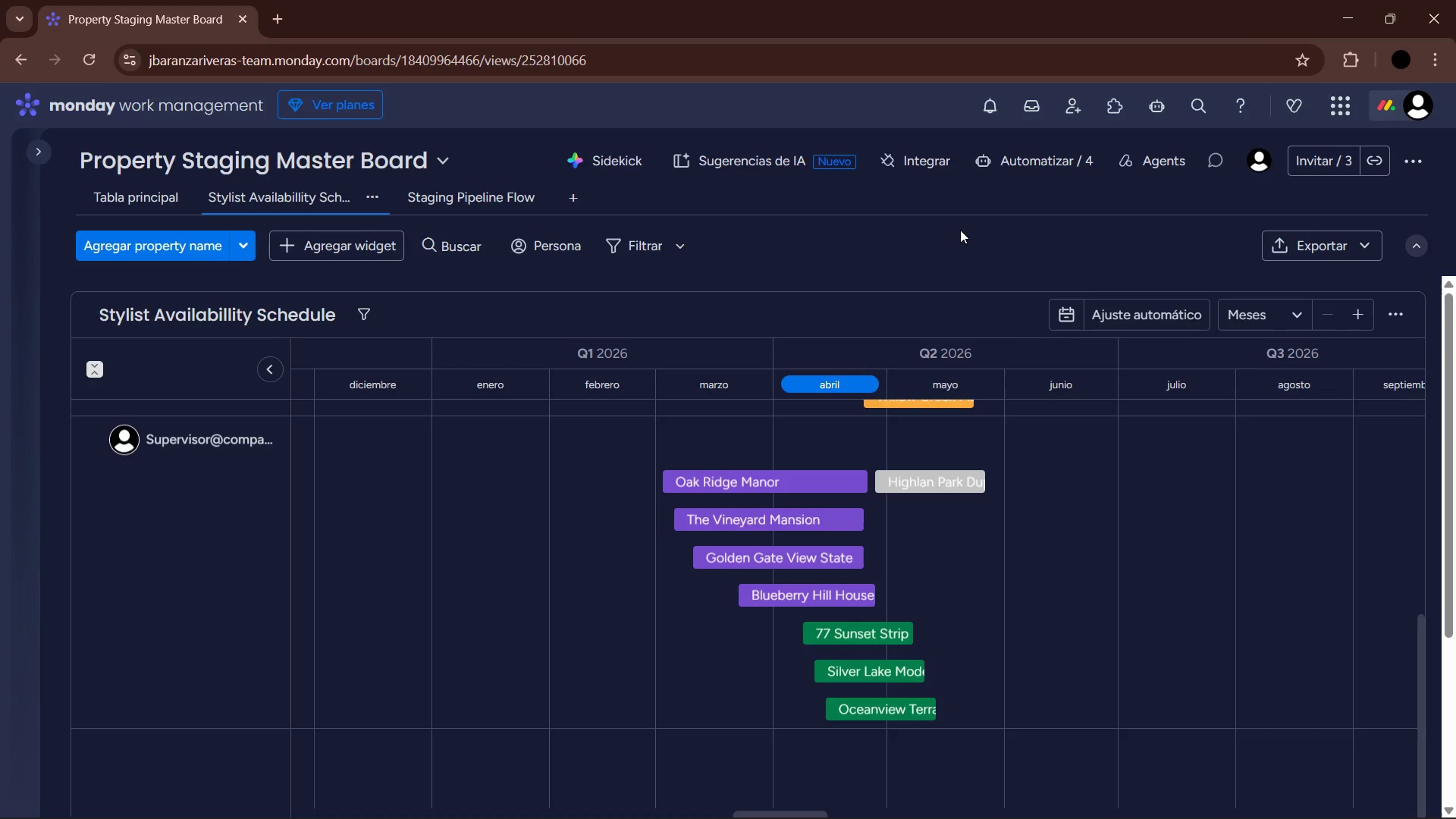 
key(PrintScreen)
 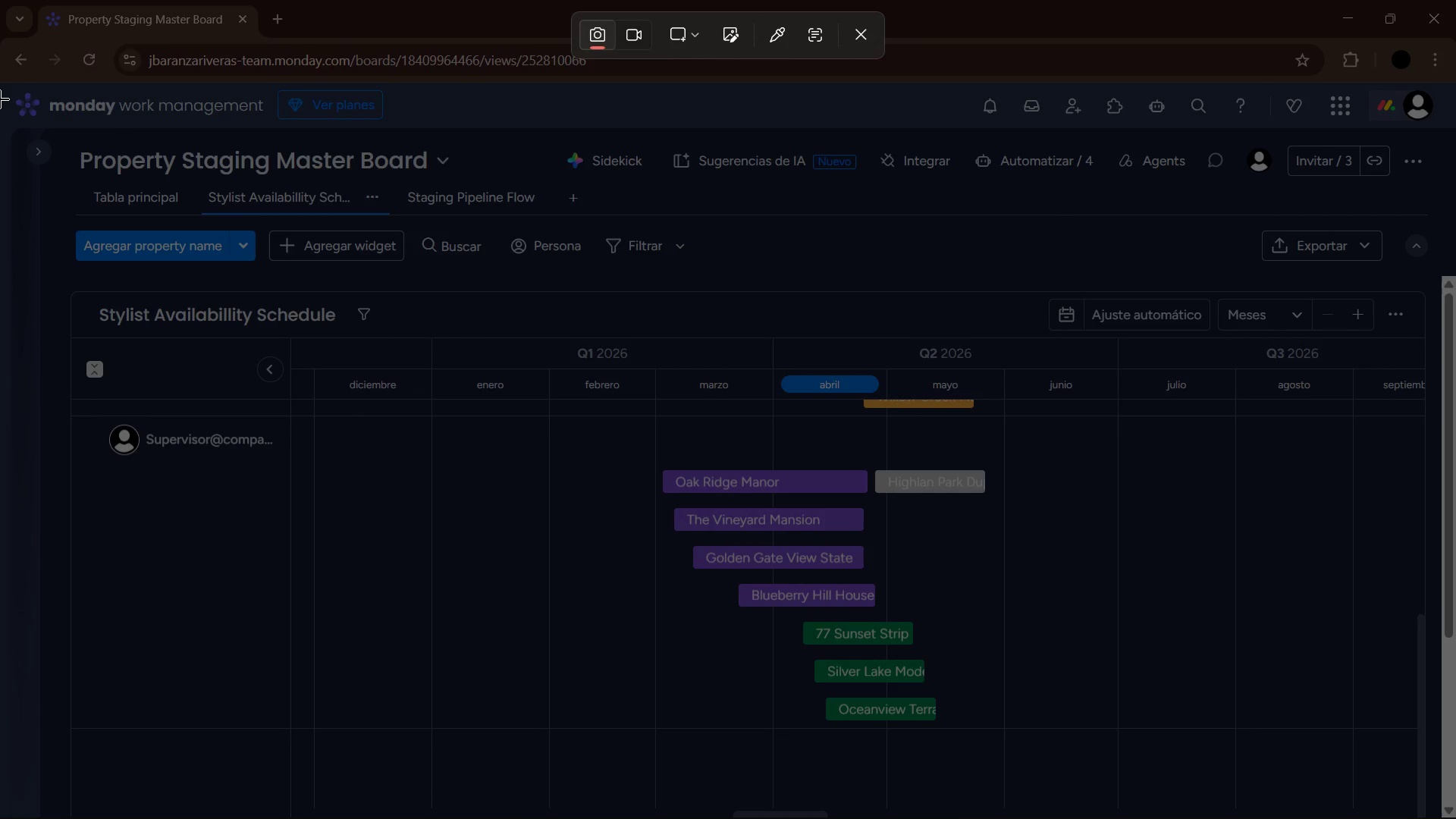 
left_click_drag(start_coordinate=[0, 85], to_coordinate=[1455, 818])
 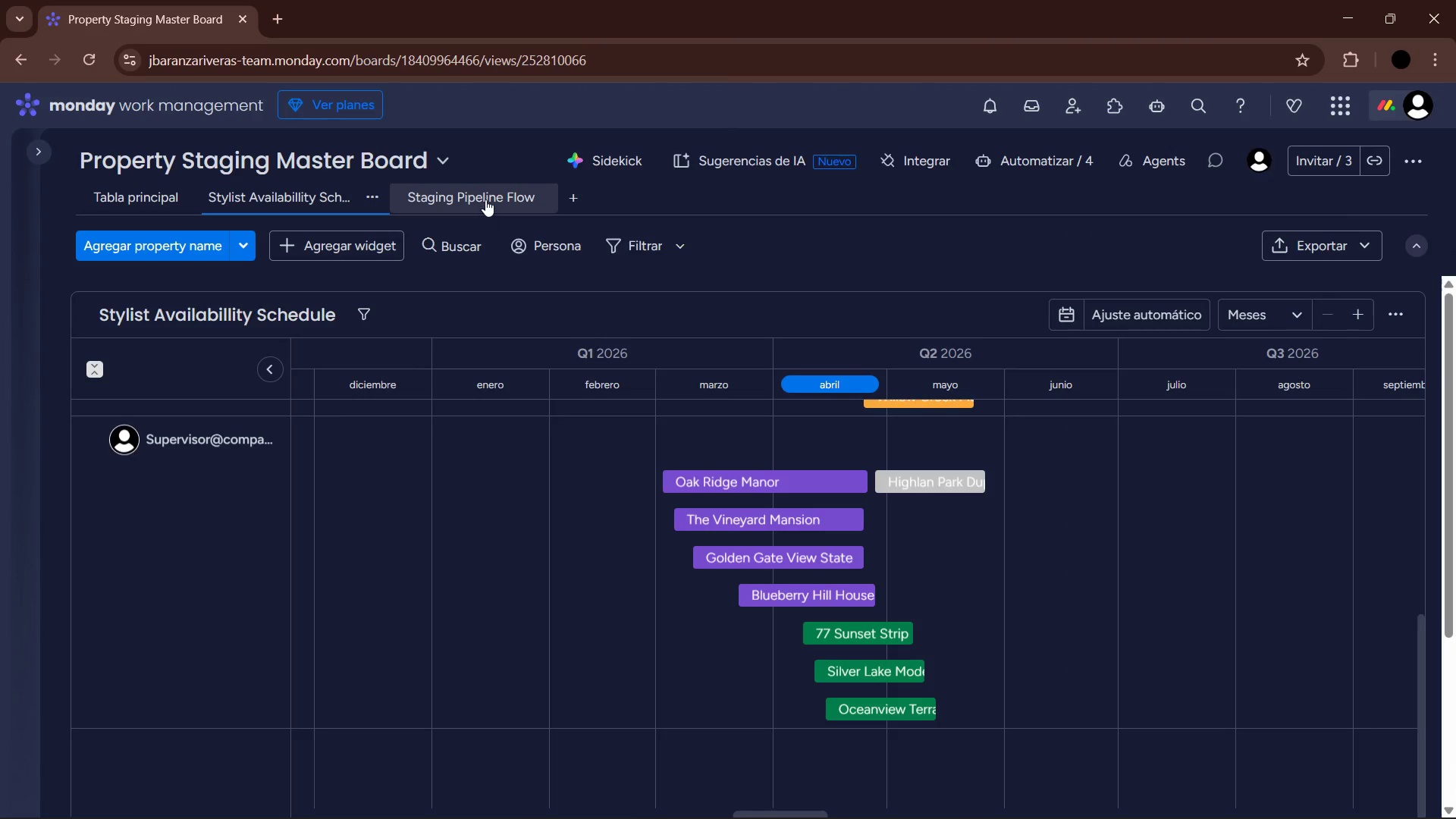 
left_click([485, 197])
 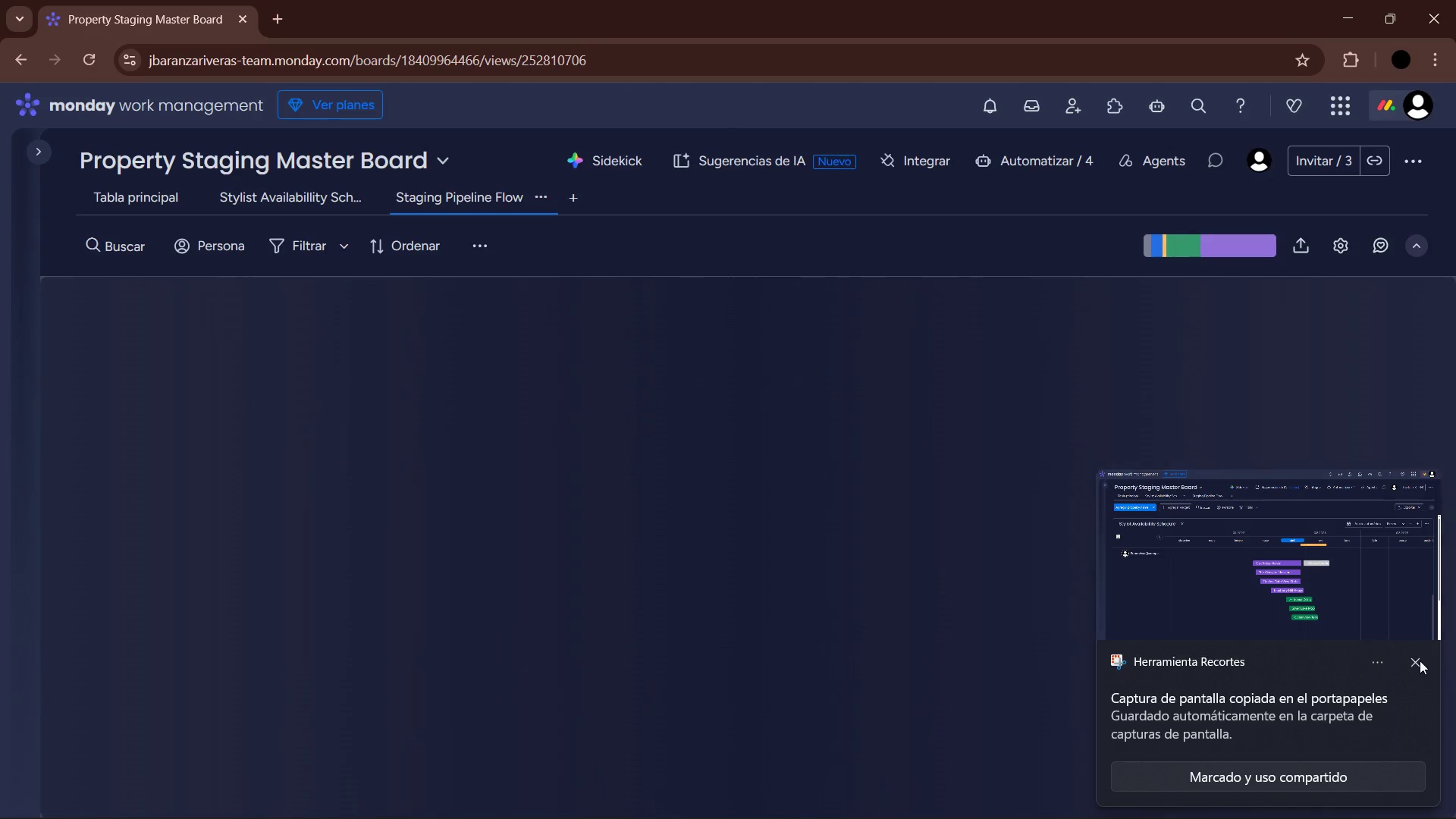 
left_click([1417, 661])
 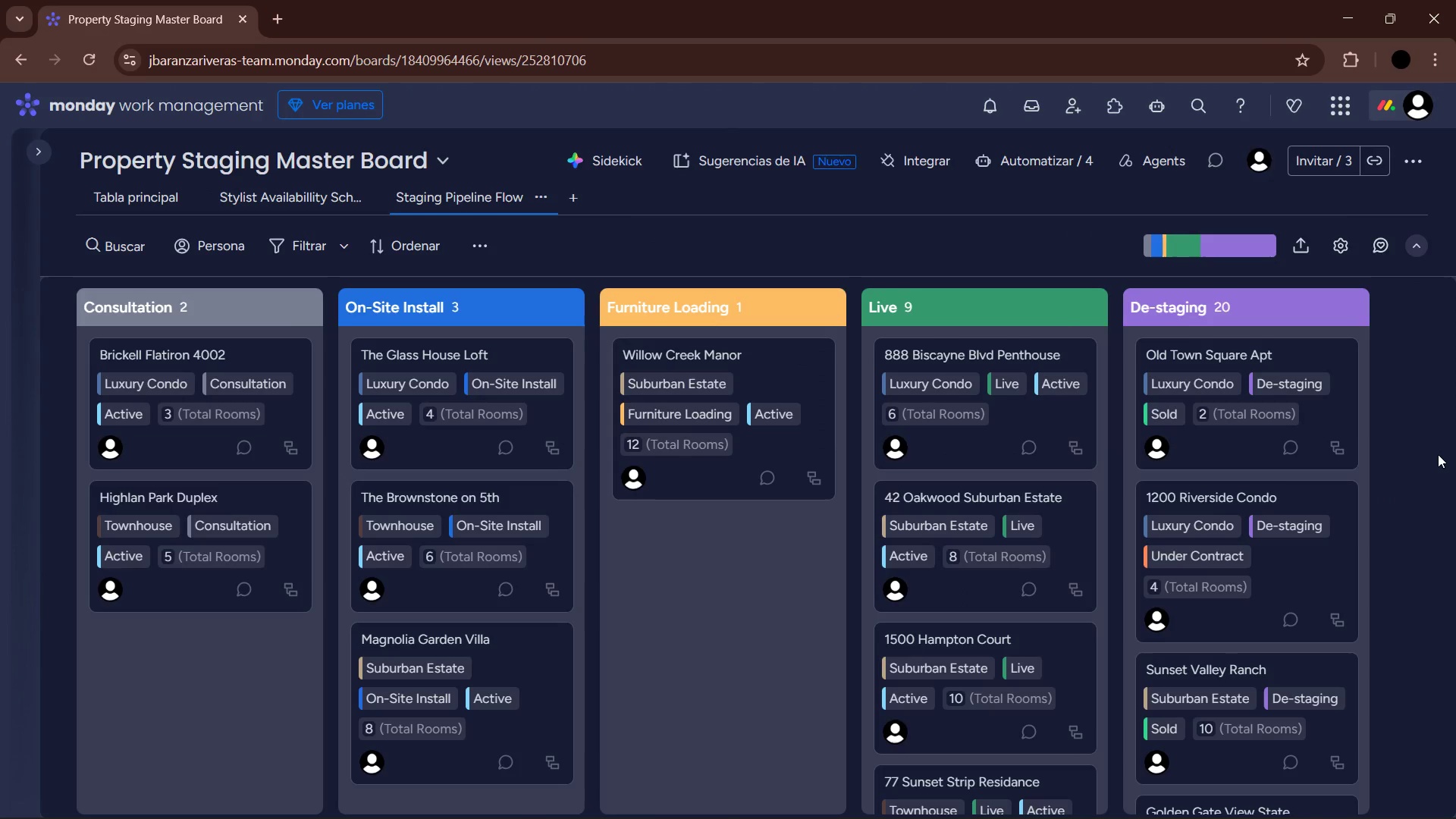 
key(PrintScreen)
 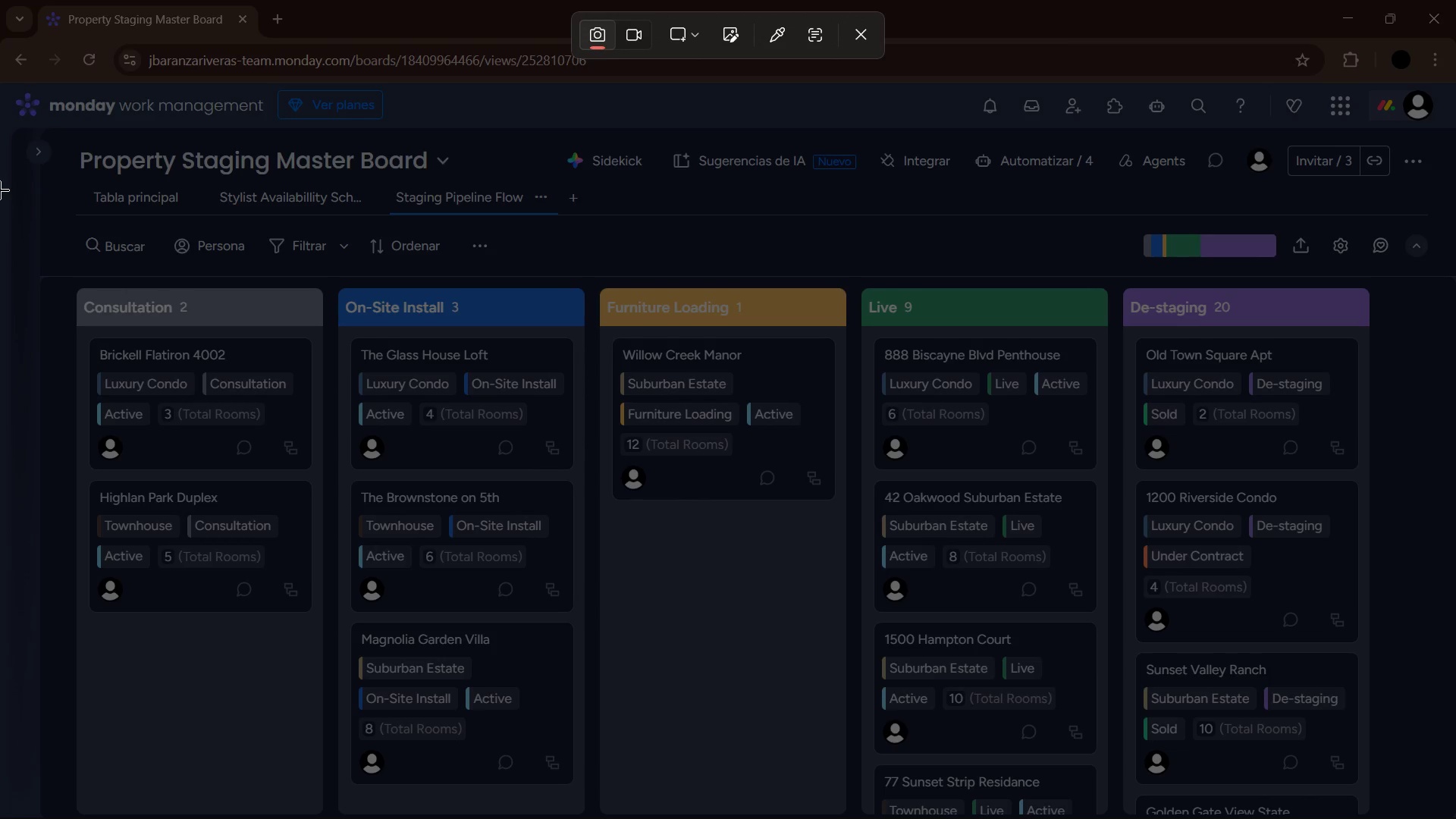 
left_click_drag(start_coordinate=[0, 91], to_coordinate=[1455, 818])
 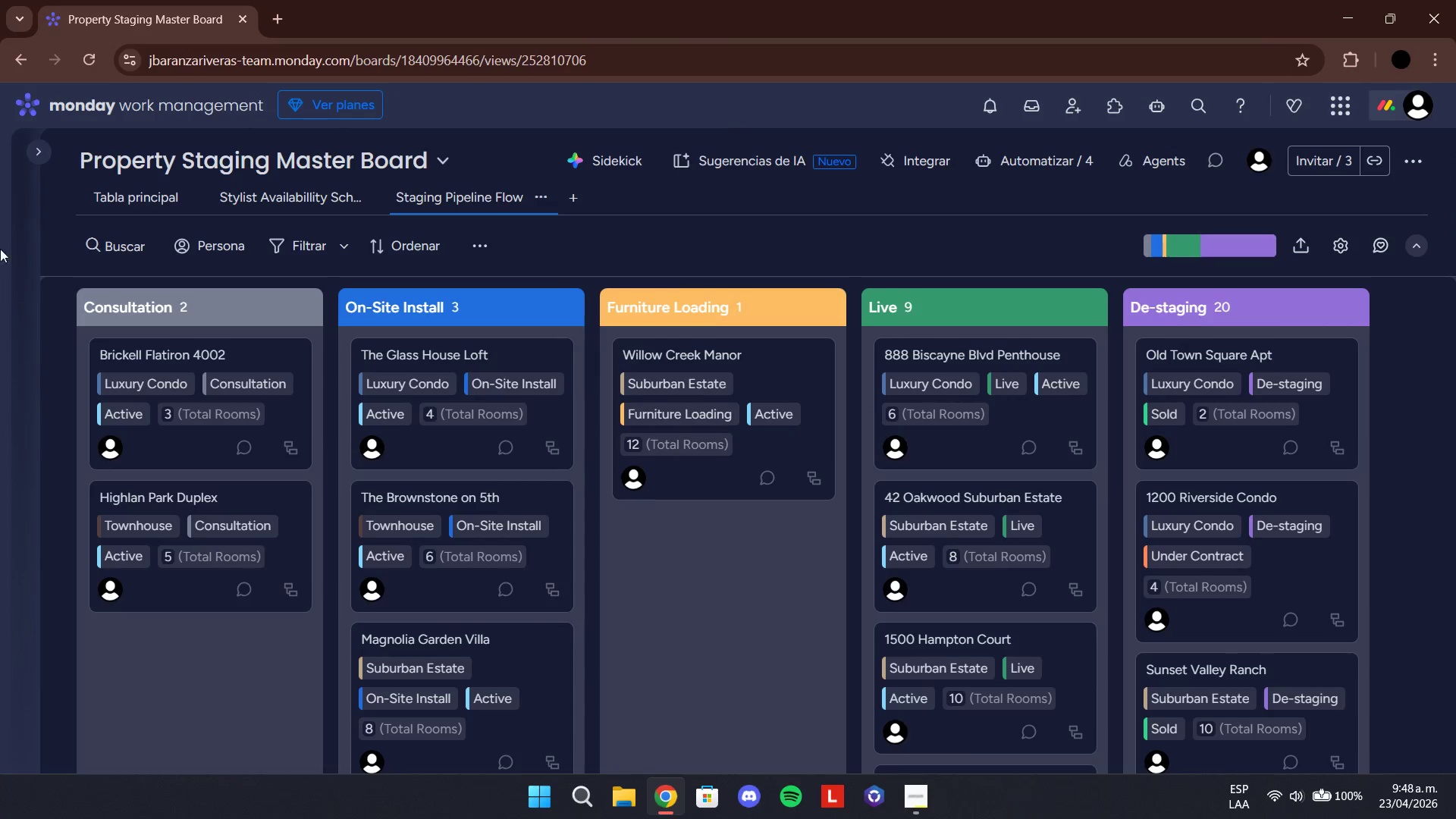 
left_click([42, 152])
 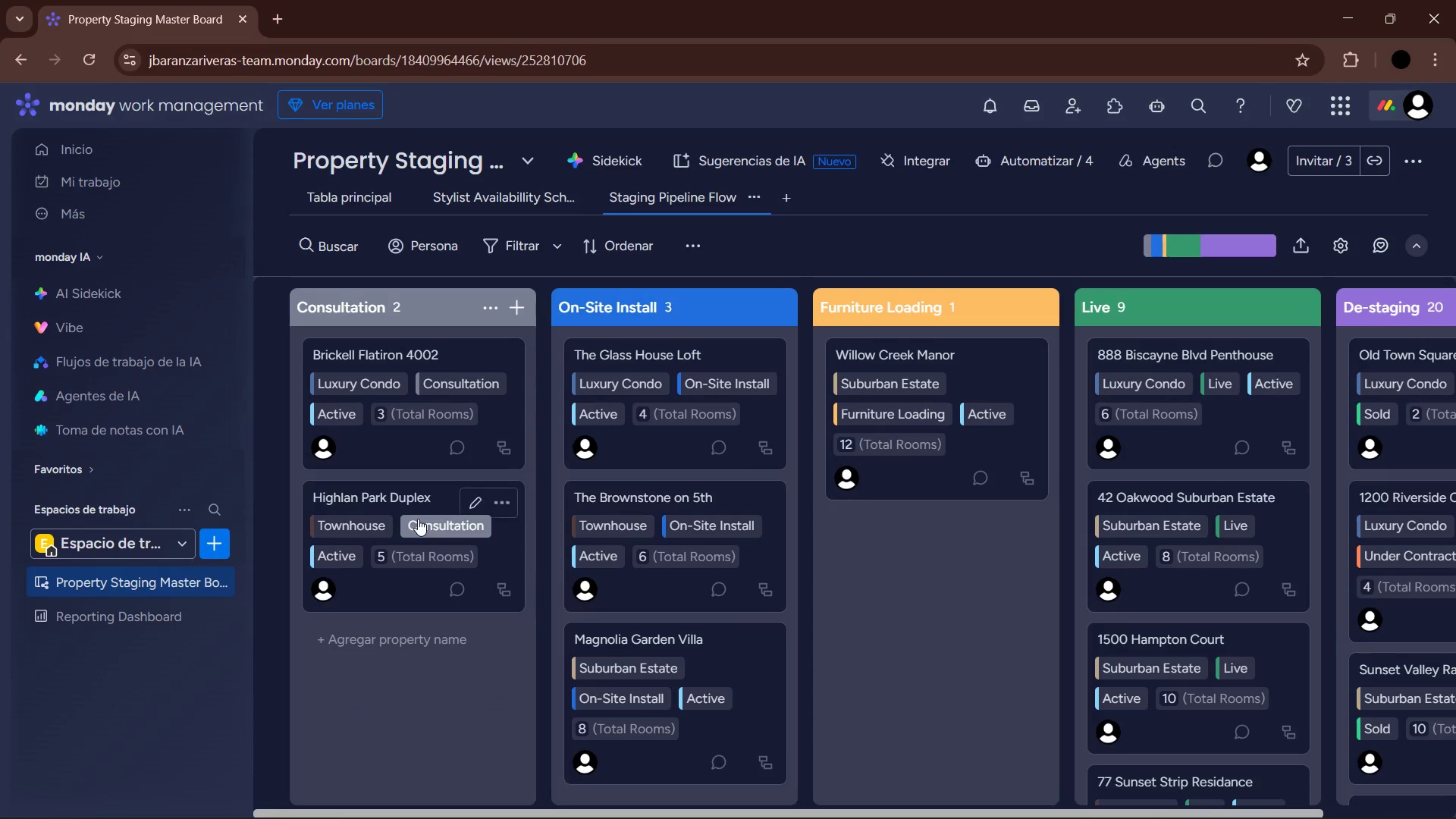 
left_click([165, 628])
 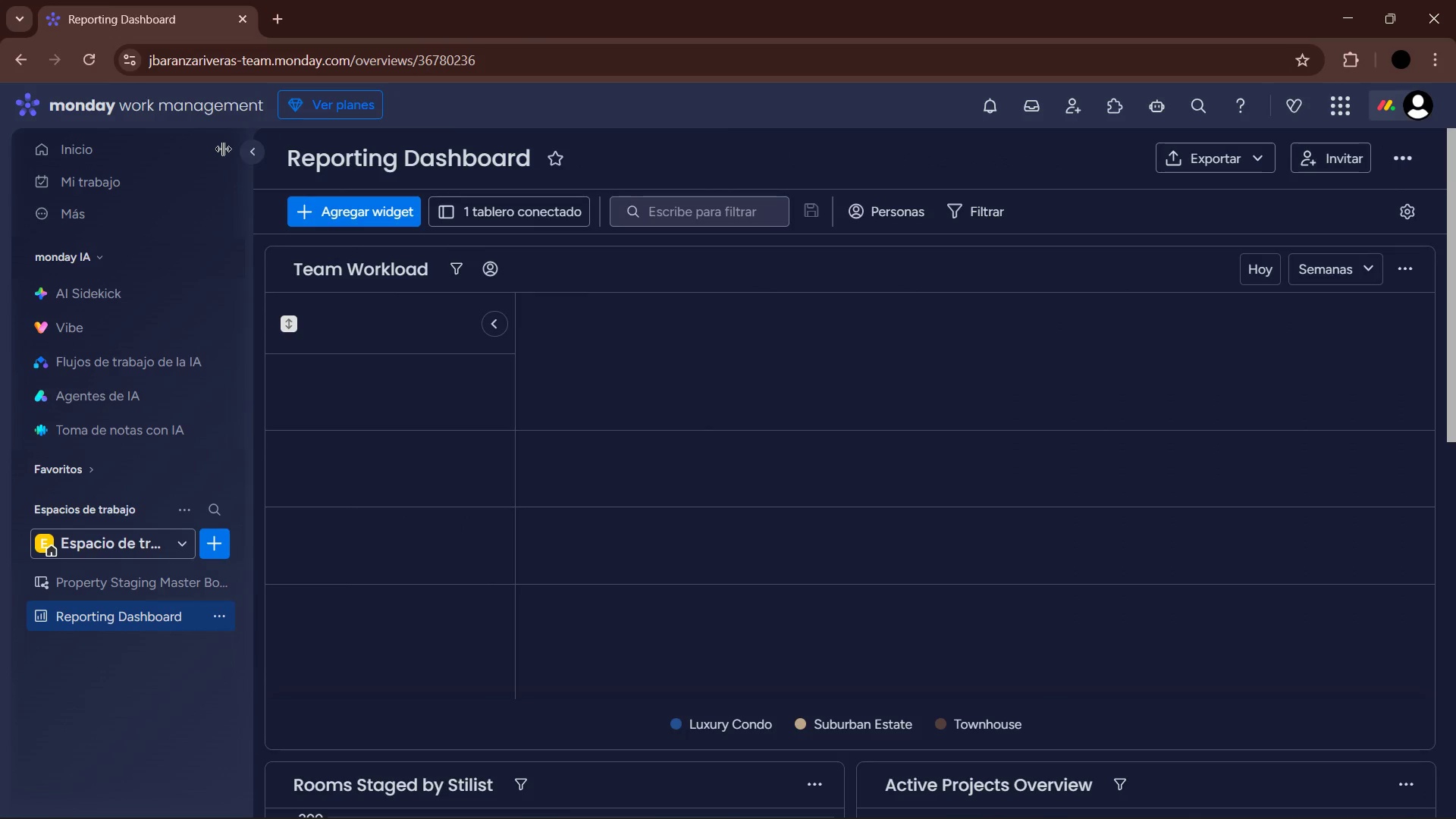 
left_click([251, 154])
 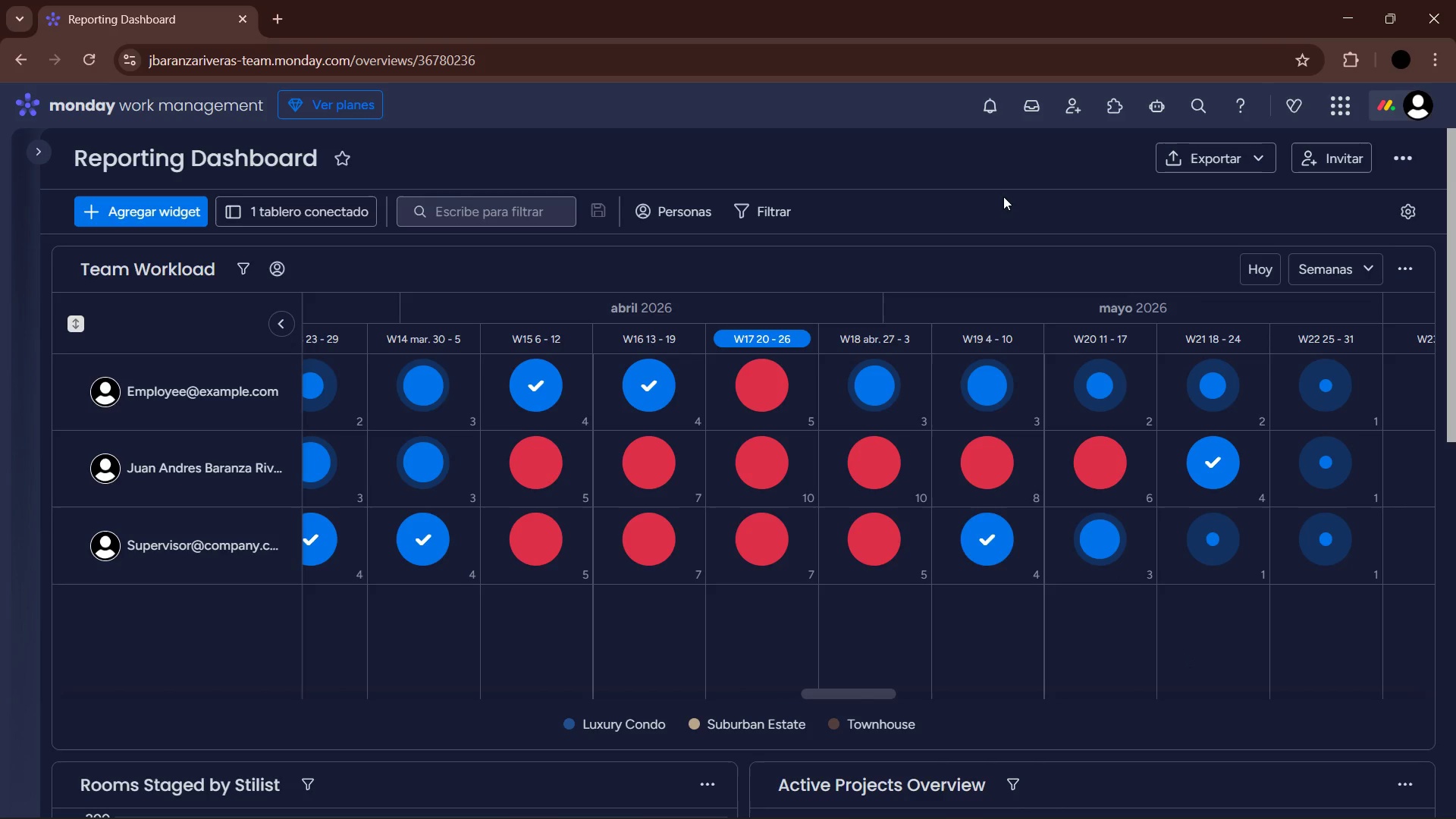 
key(PrintScreen)
 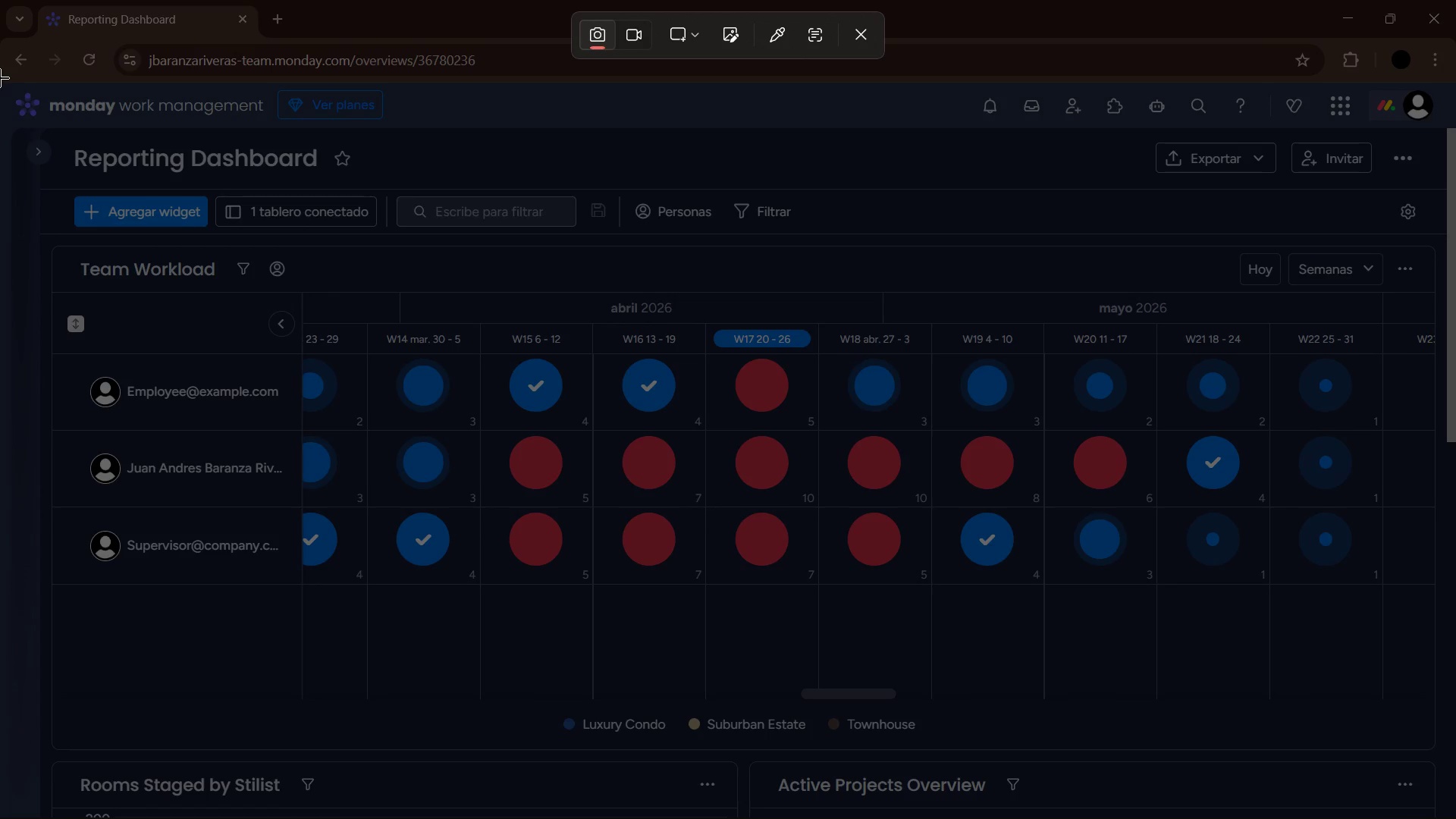 
left_click_drag(start_coordinate=[0, 86], to_coordinate=[1455, 818])
 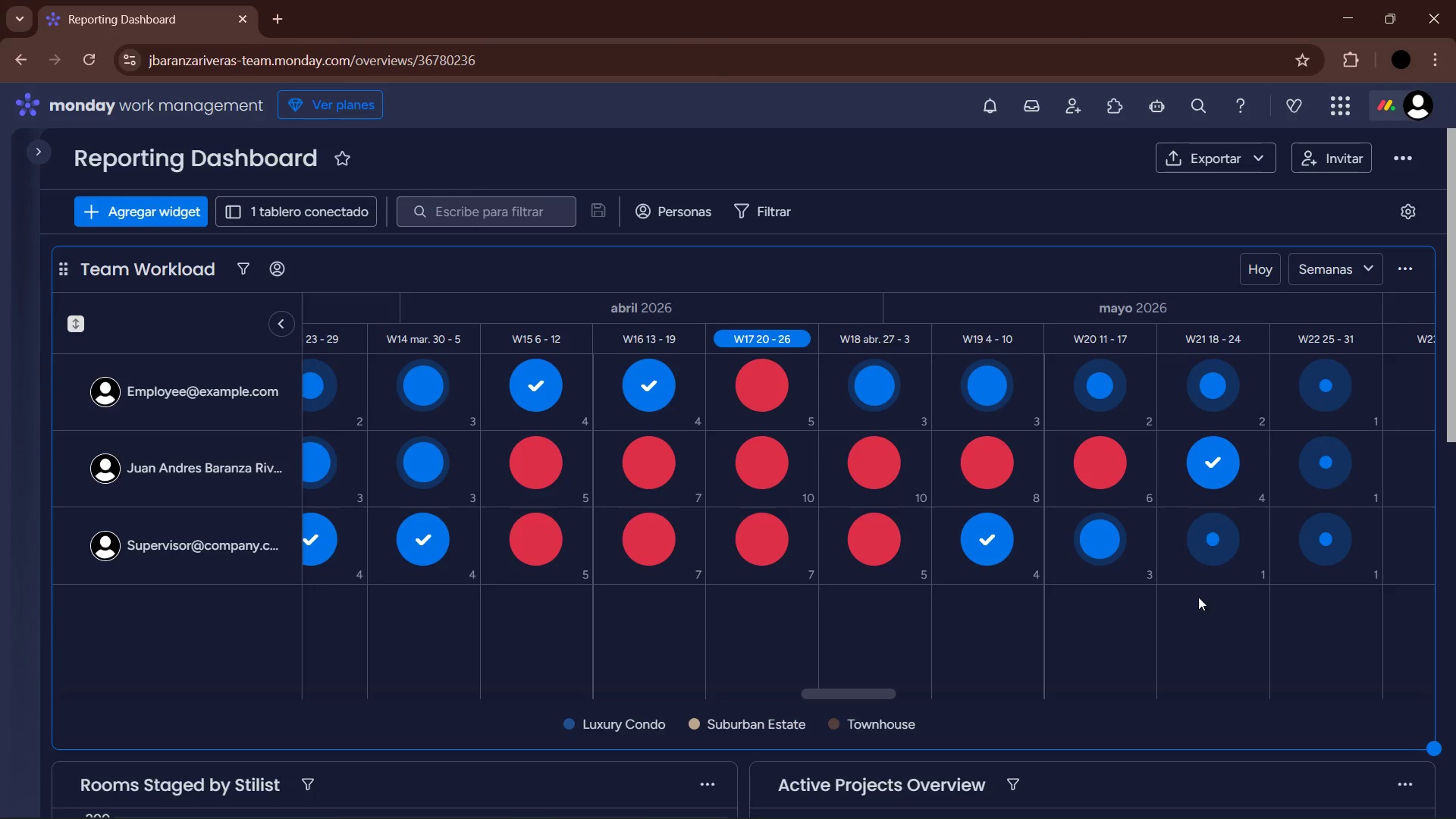 
scroll: coordinate [1197, 585], scroll_direction: down, amount: 2.0
 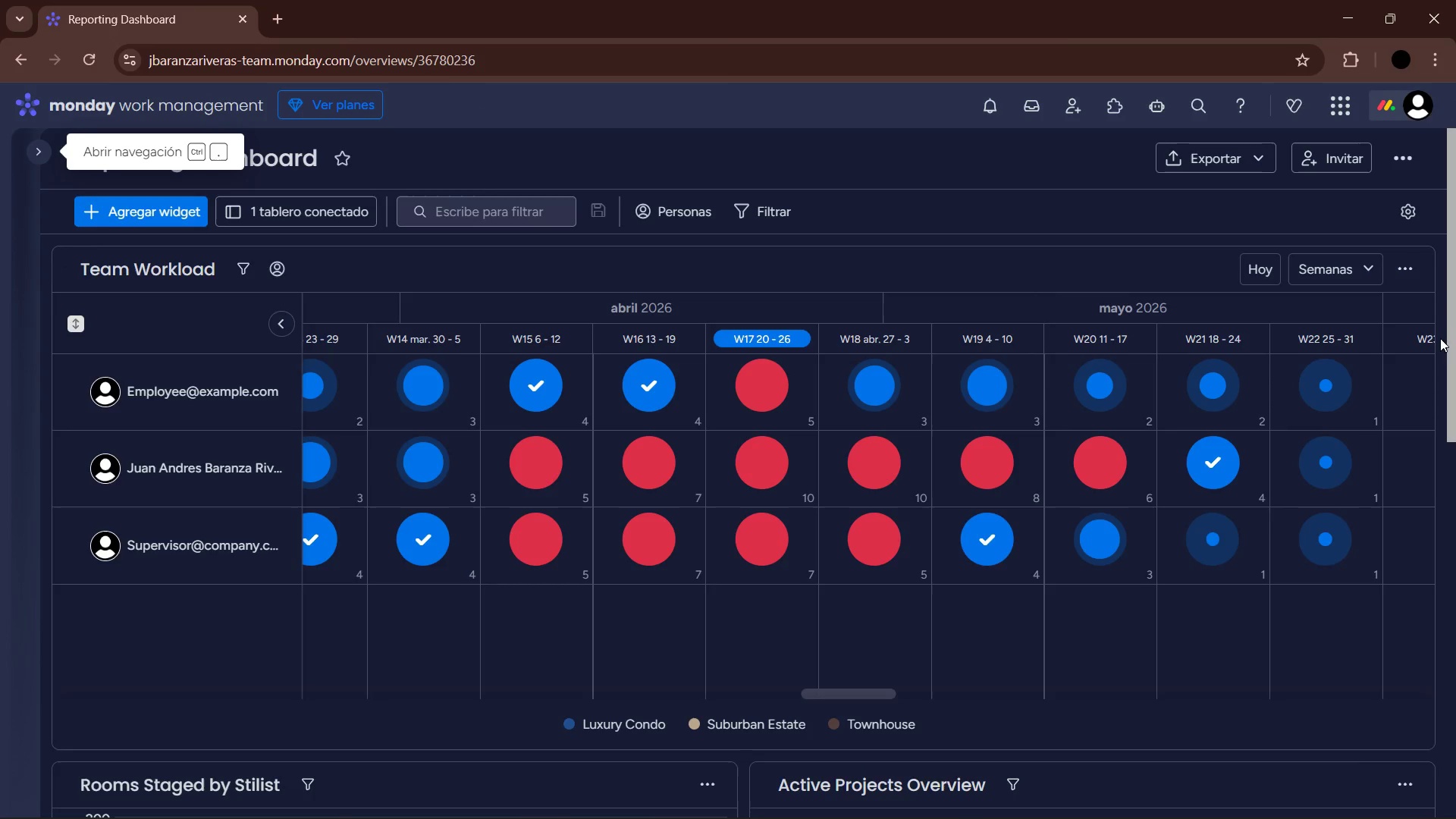 
left_click_drag(start_coordinate=[1446, 337], to_coordinate=[1455, 440])
 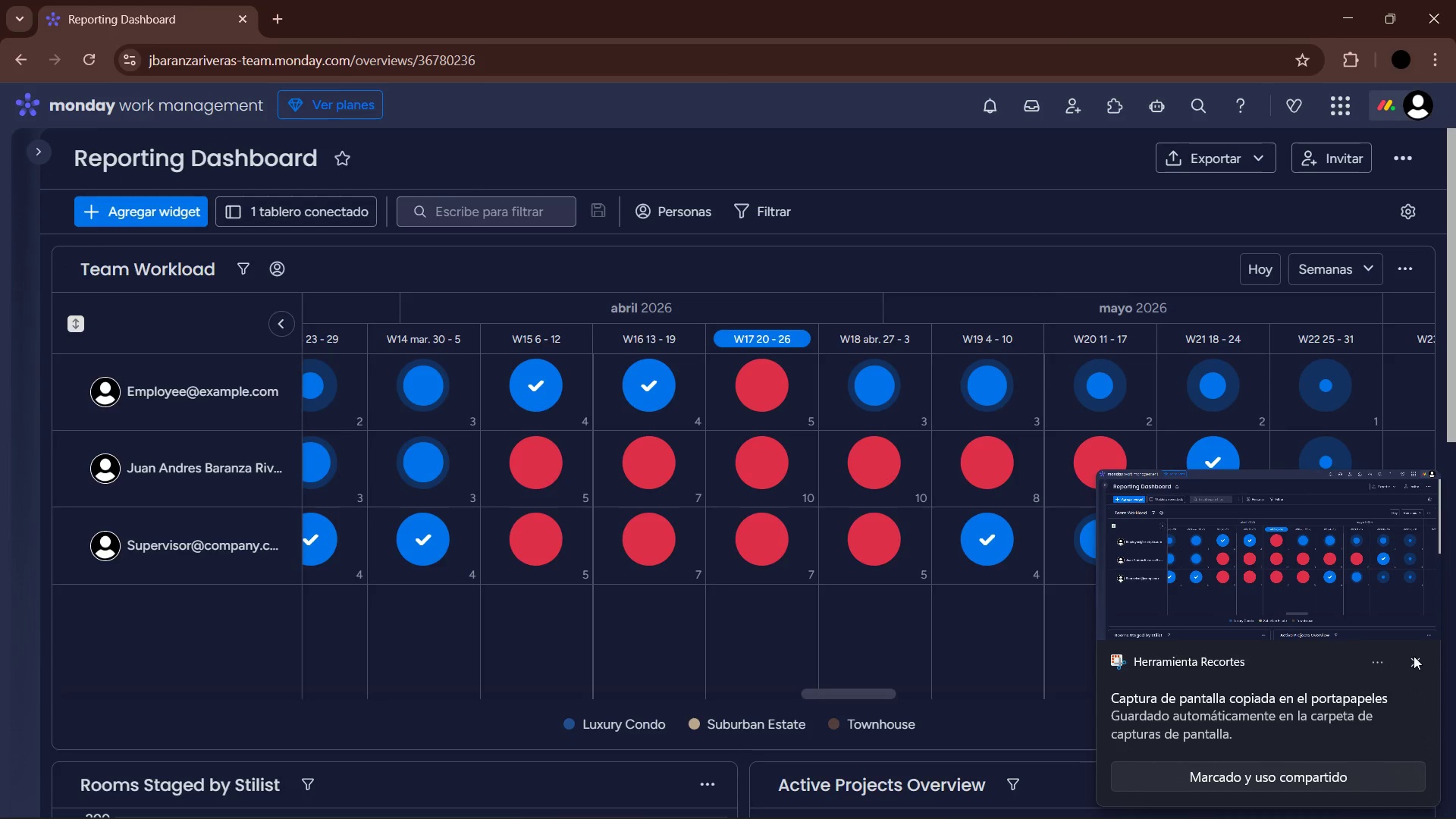 
left_click([1414, 656])
 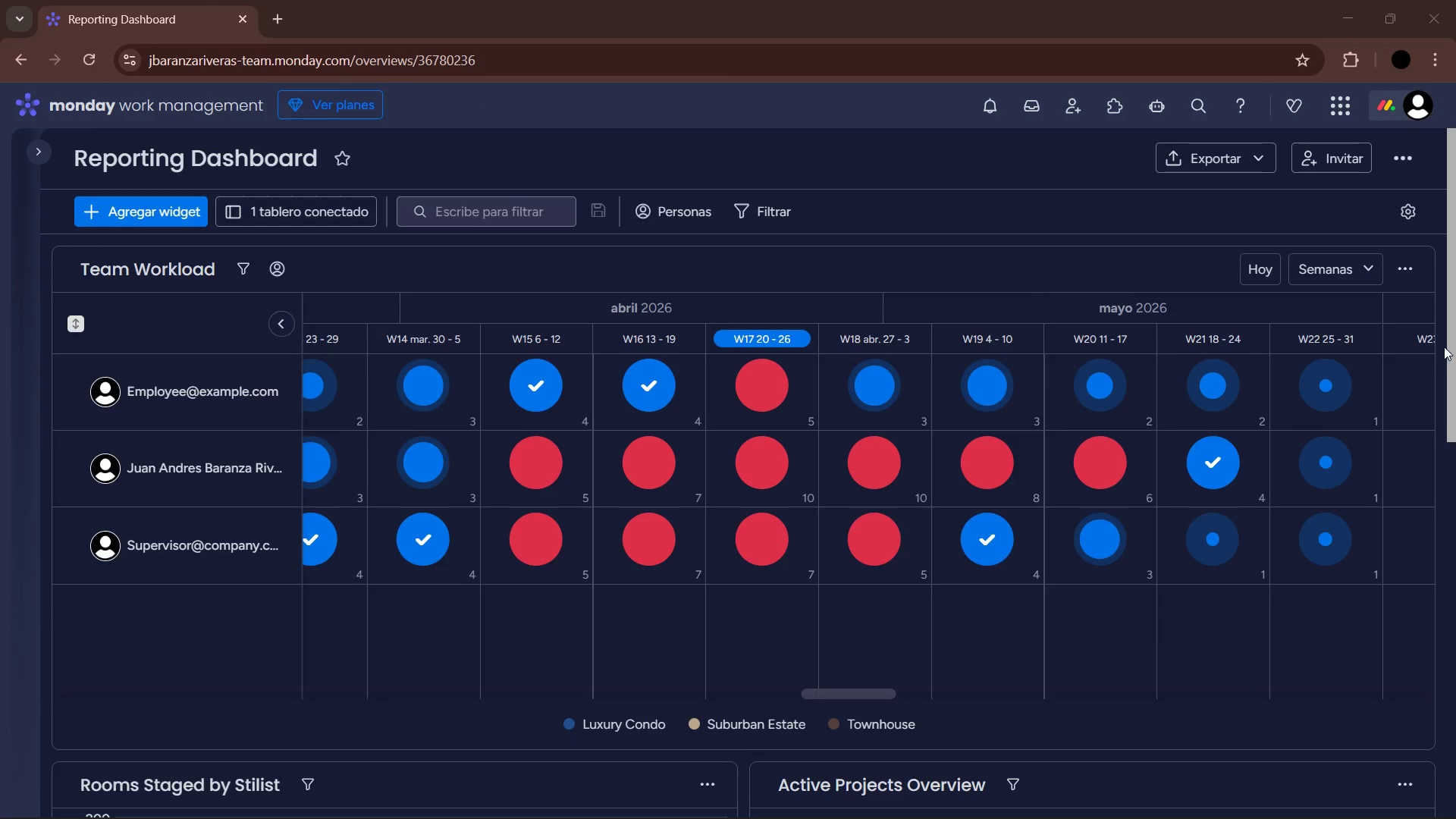 
left_click_drag(start_coordinate=[1455, 347], to_coordinate=[1455, 448])
 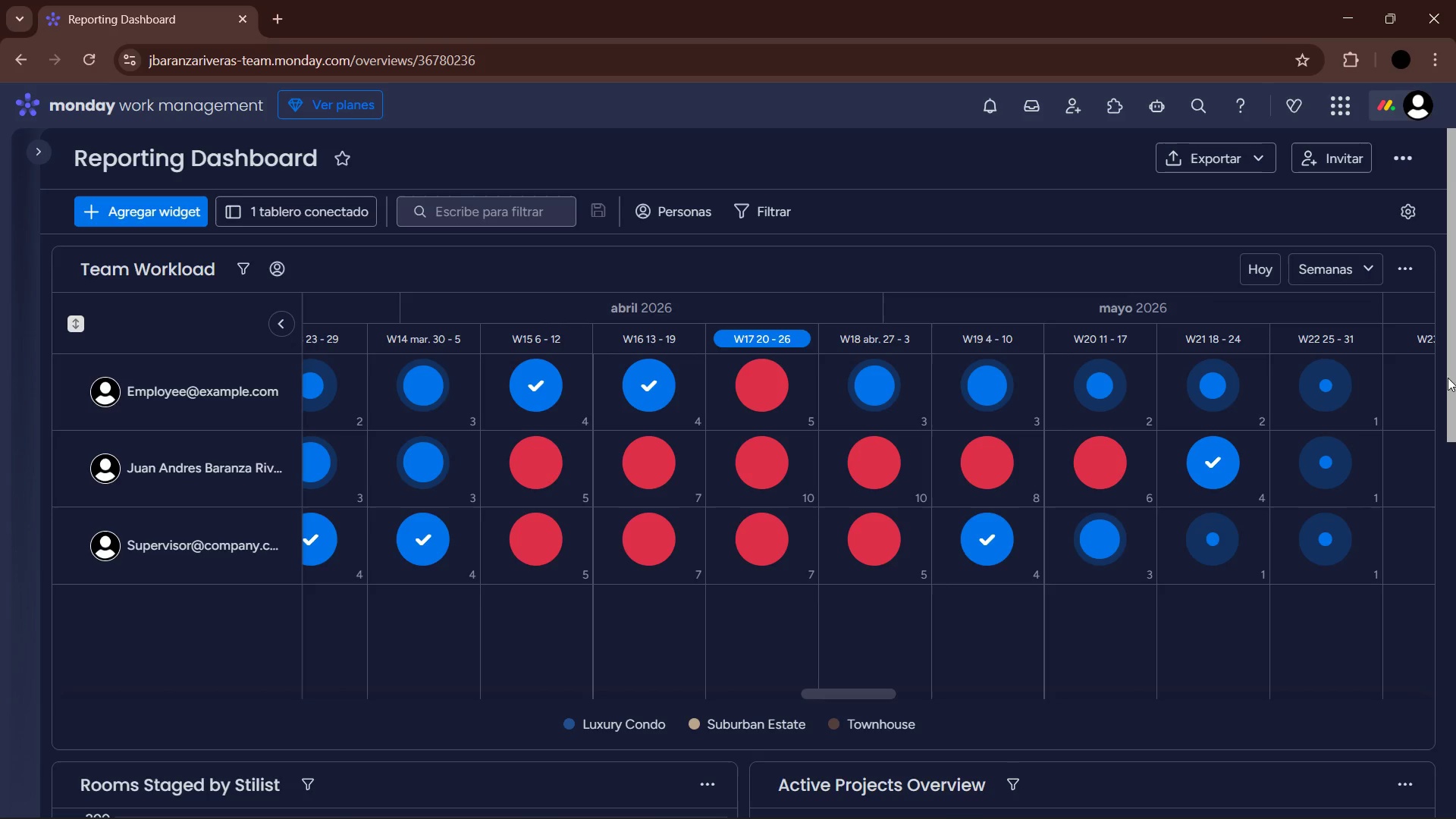 
left_click_drag(start_coordinate=[1450, 379], to_coordinate=[1455, 617])
 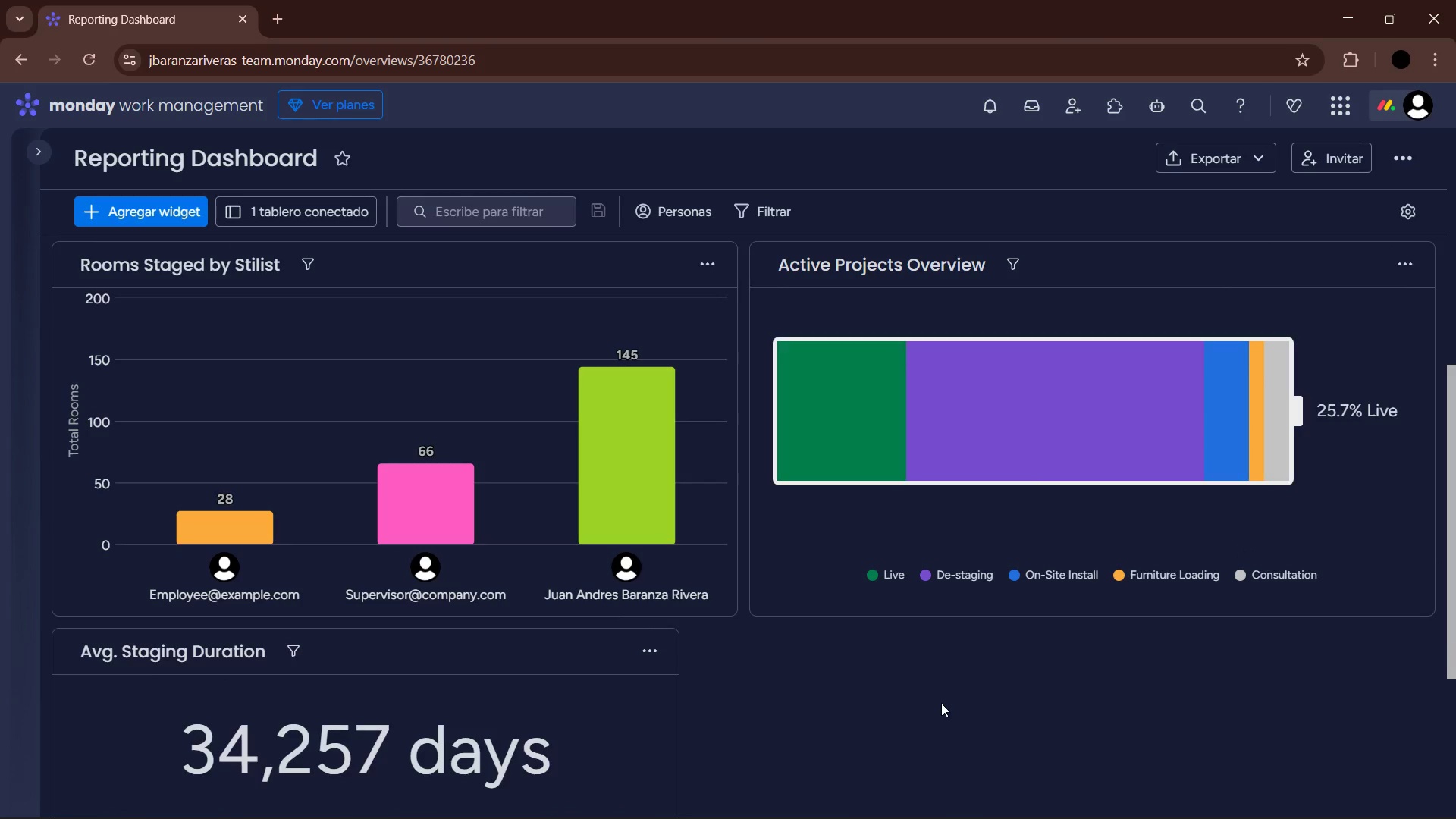 
key(PrintScreen)
 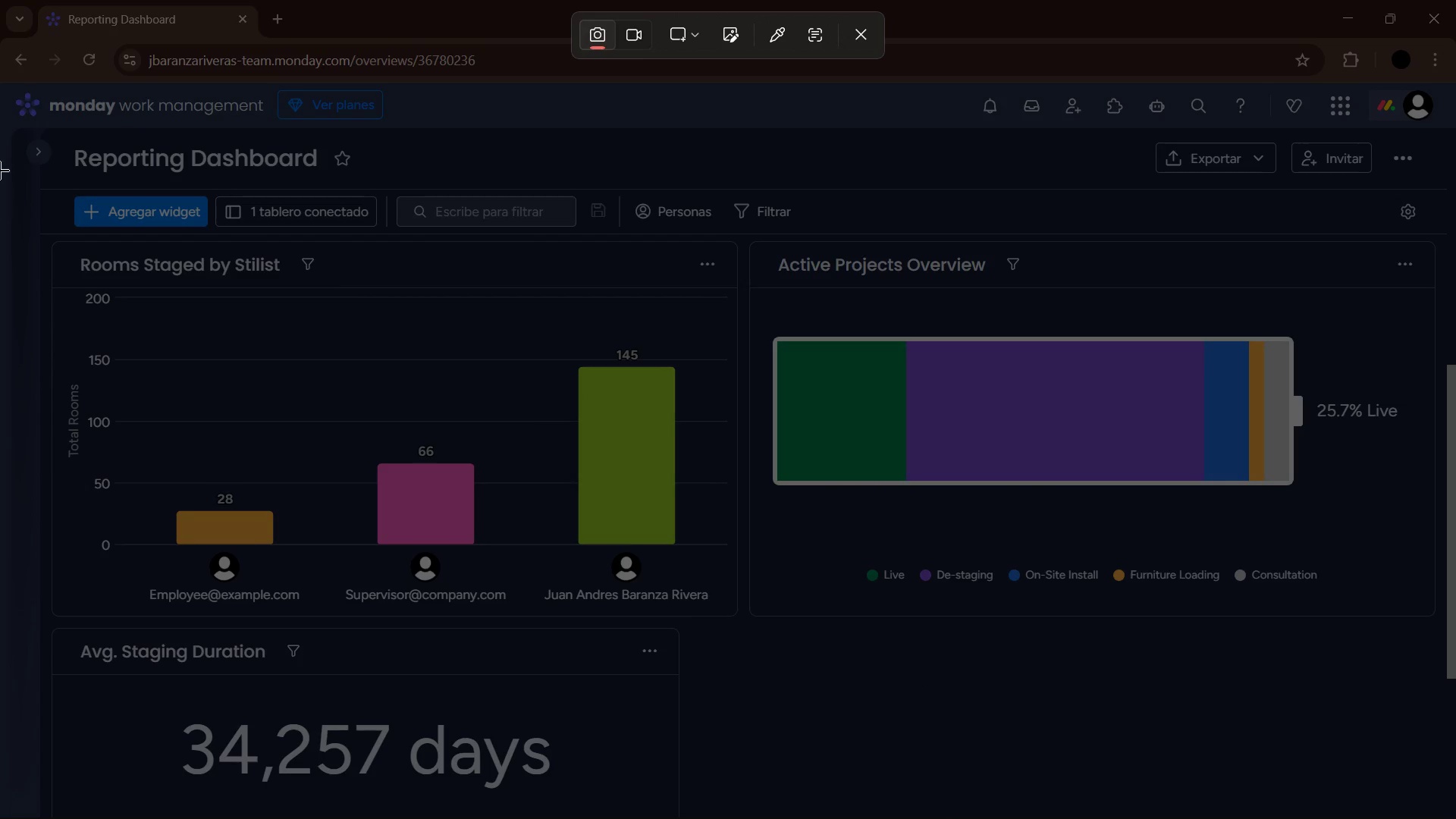 
left_click_drag(start_coordinate=[0, 83], to_coordinate=[1455, 818])
 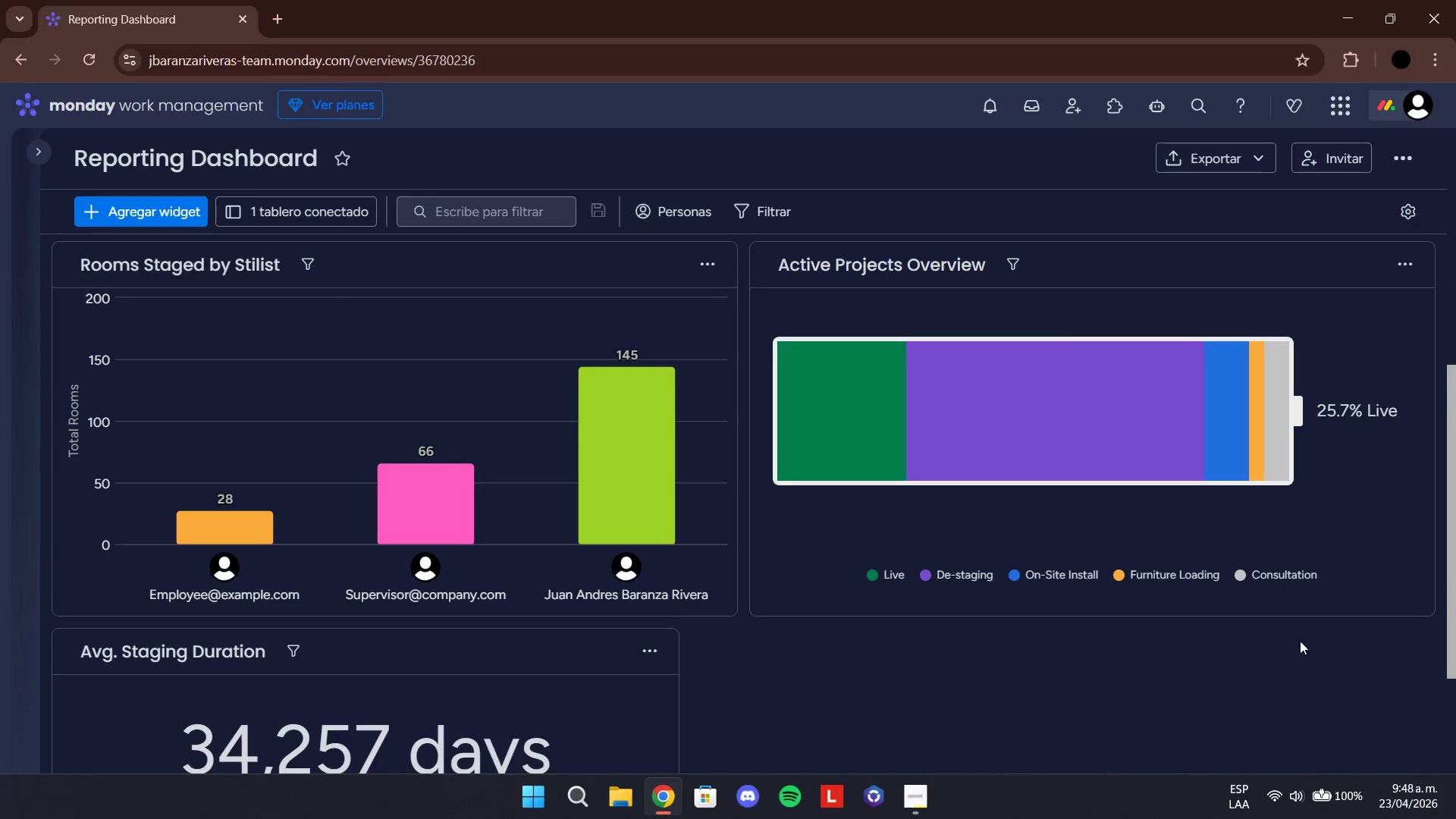 
mouse_move([999, 666])
 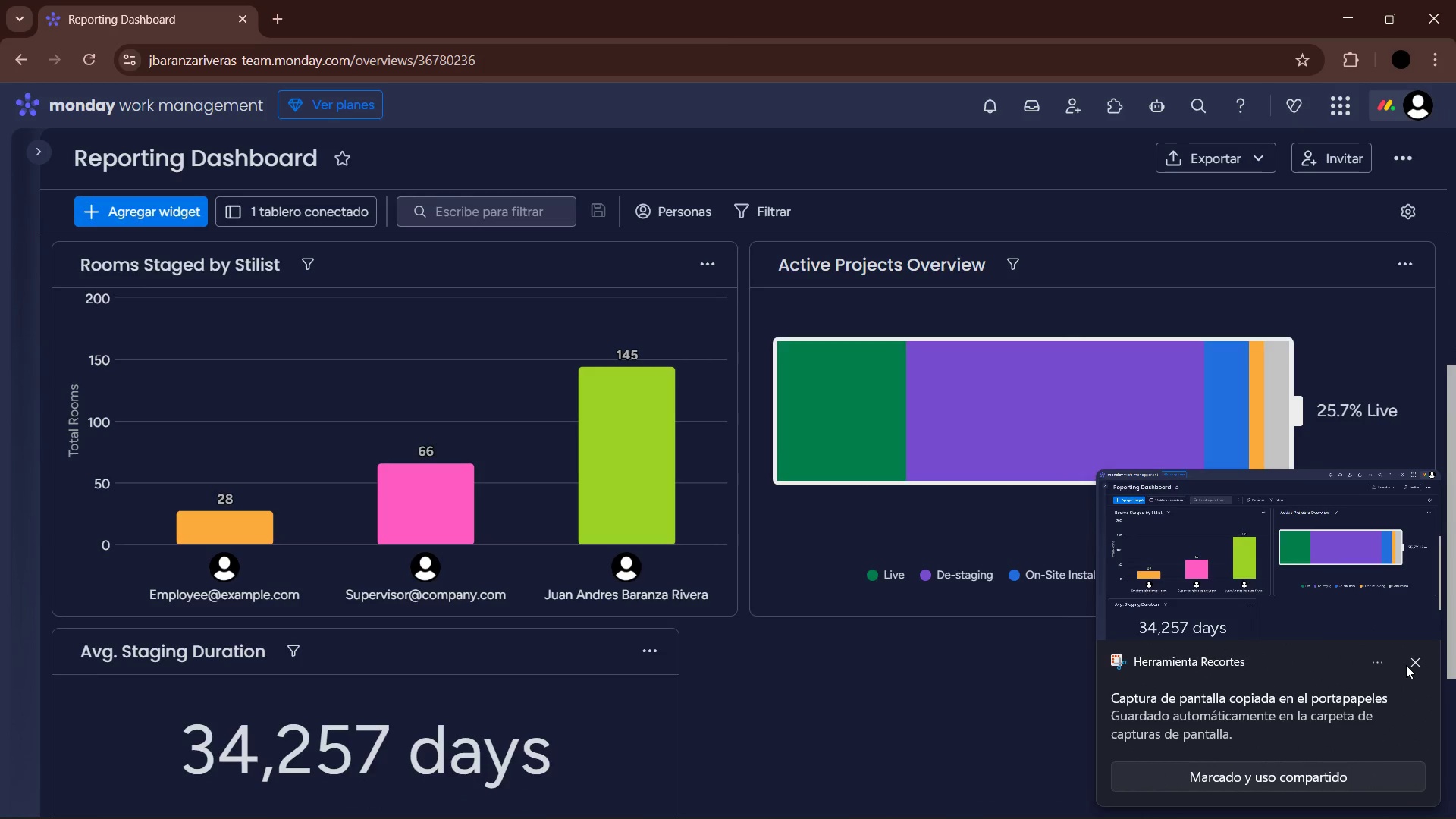 
left_click([1410, 664])
 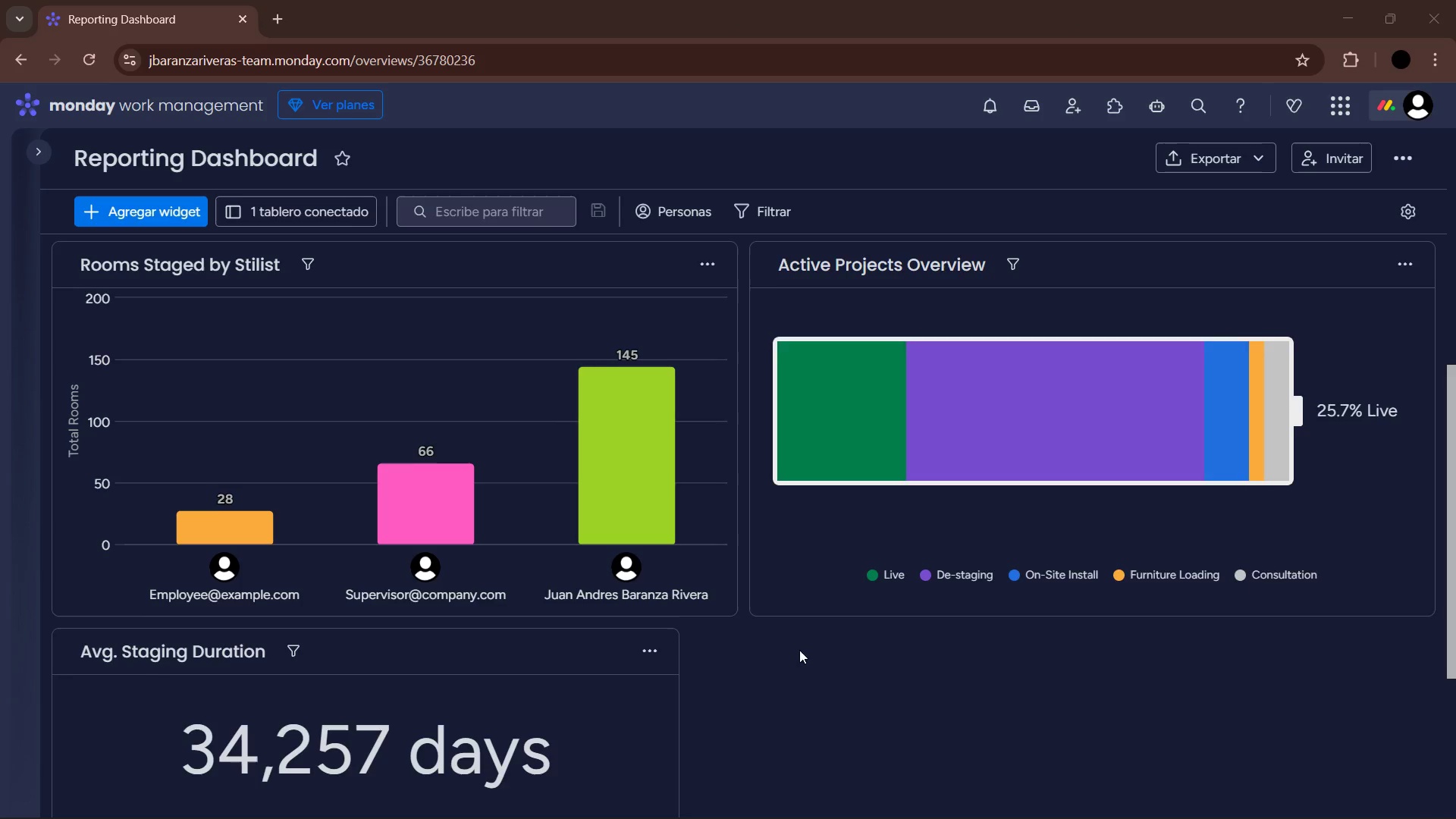 
scroll: coordinate [699, 622], scroll_direction: up, amount: 12.0
 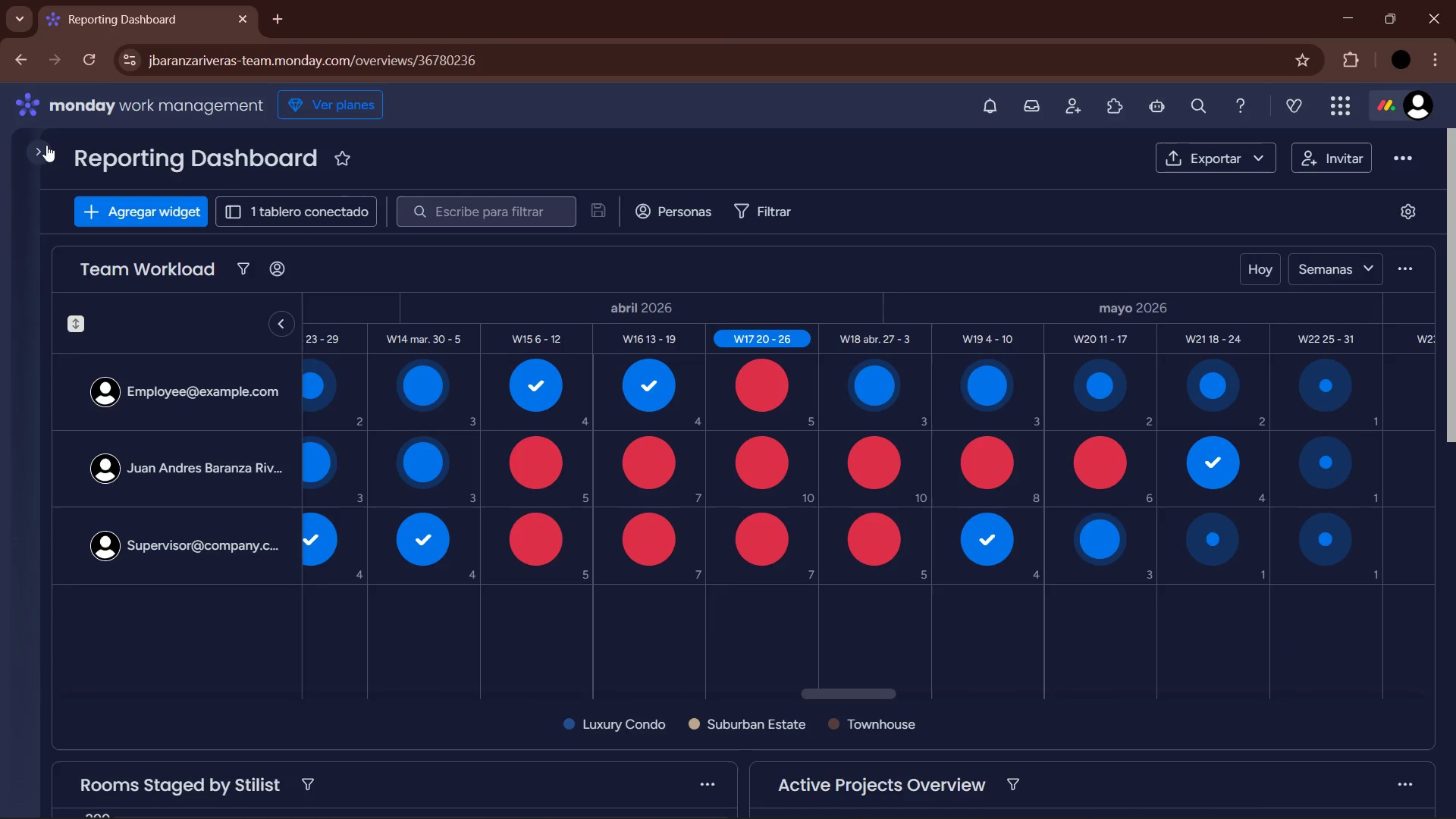 
left_click([35, 146])
 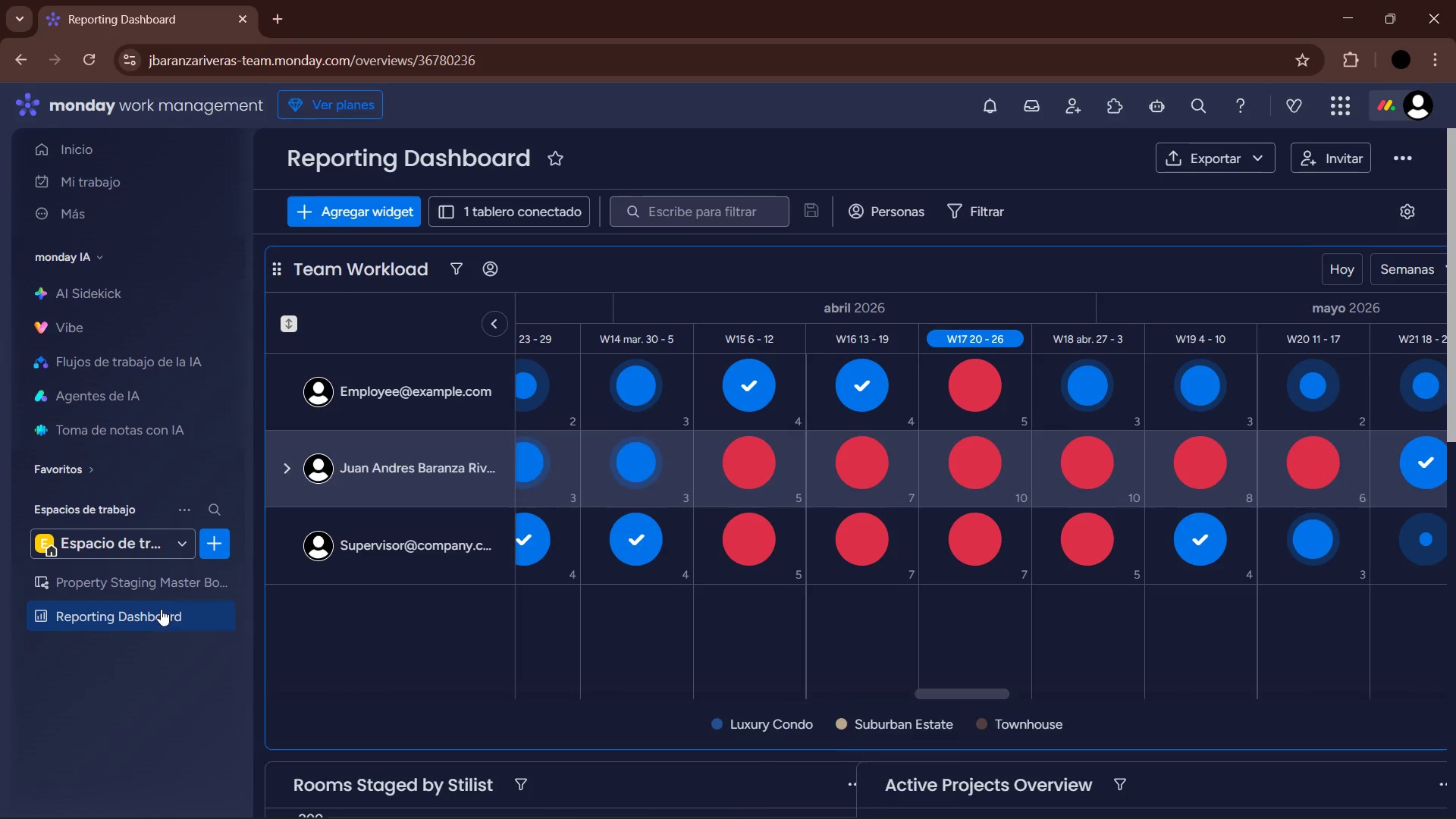 
left_click([167, 586])
 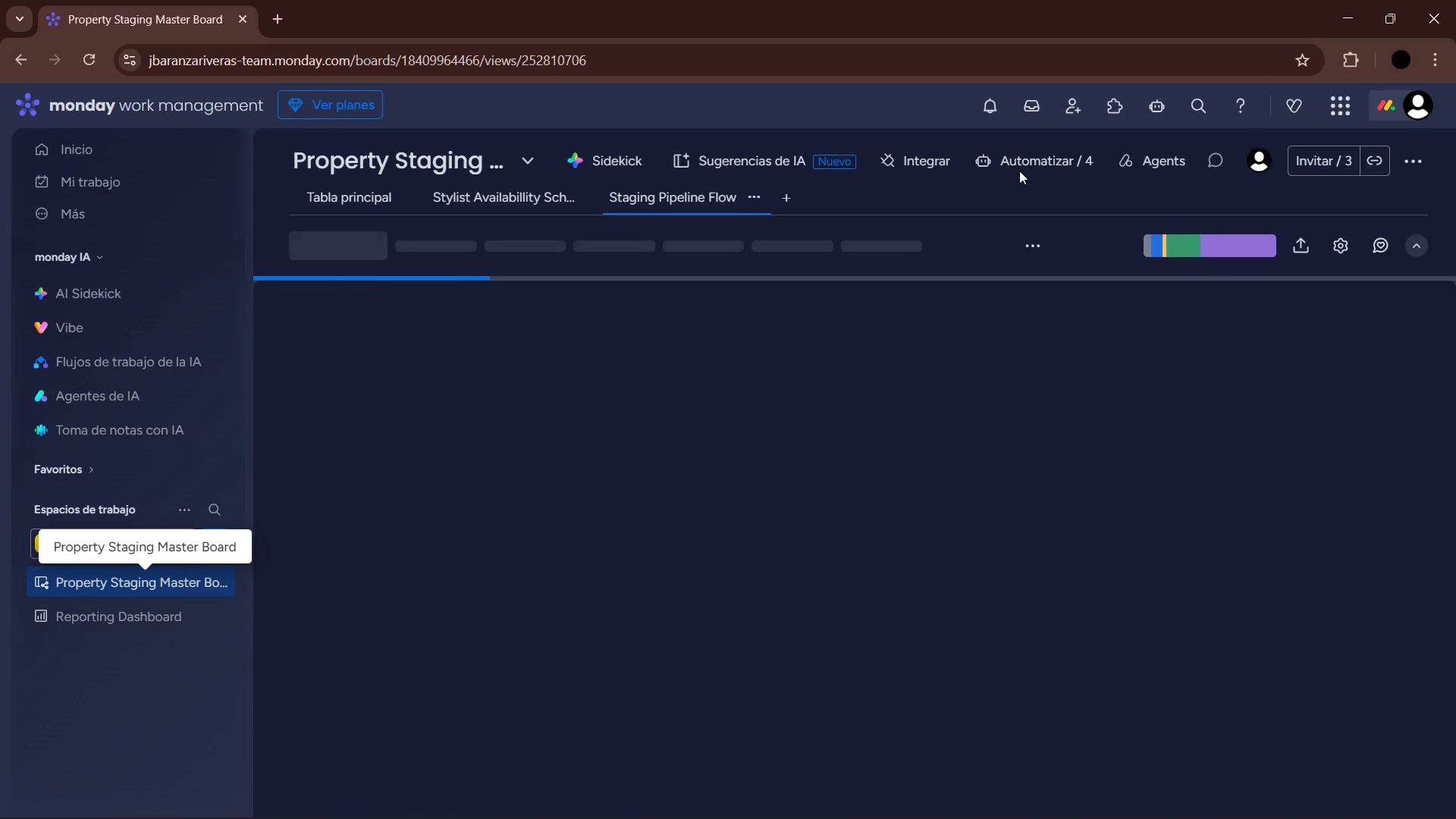 
left_click([1019, 171])
 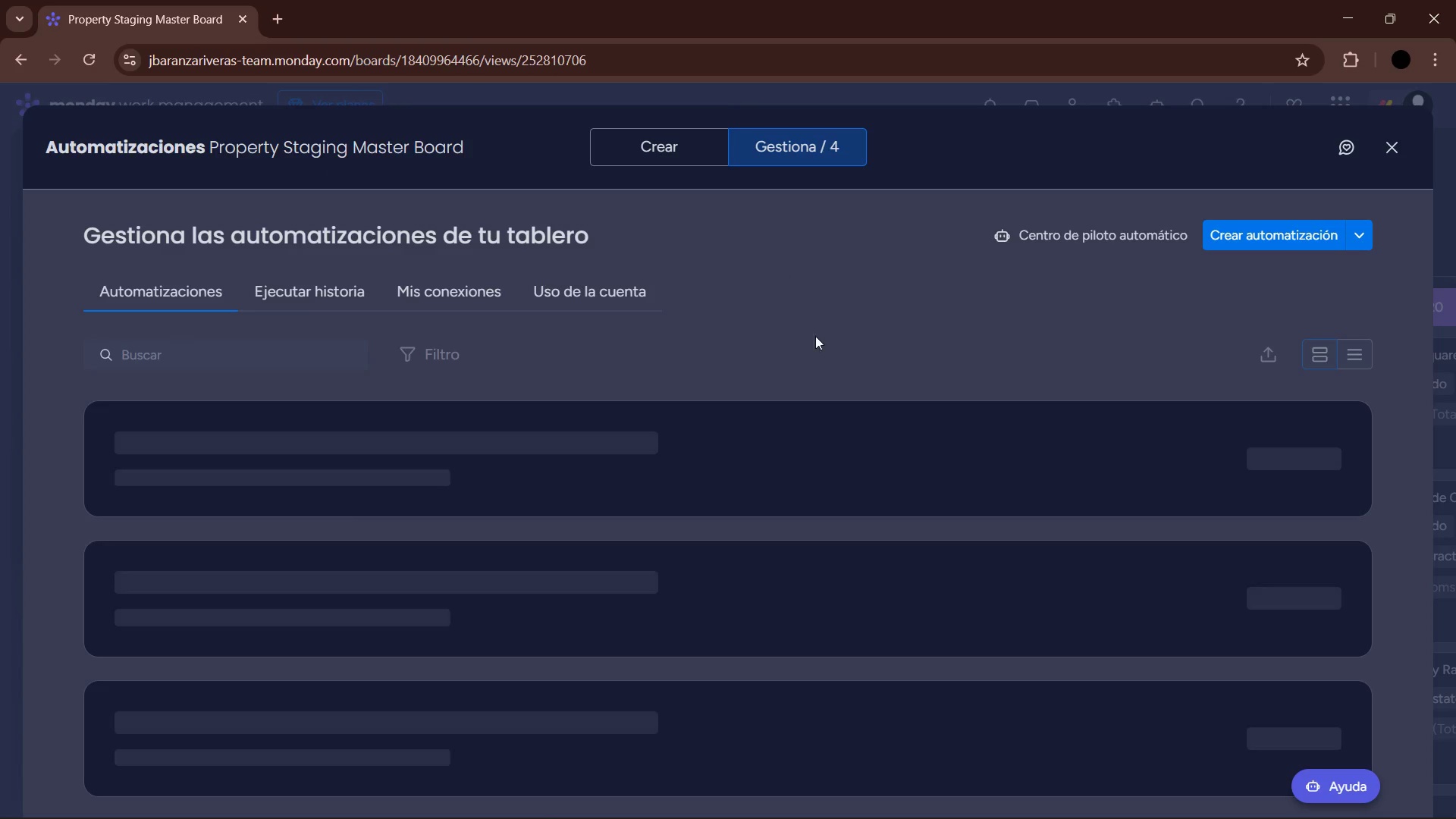 
mouse_move([789, 382])
 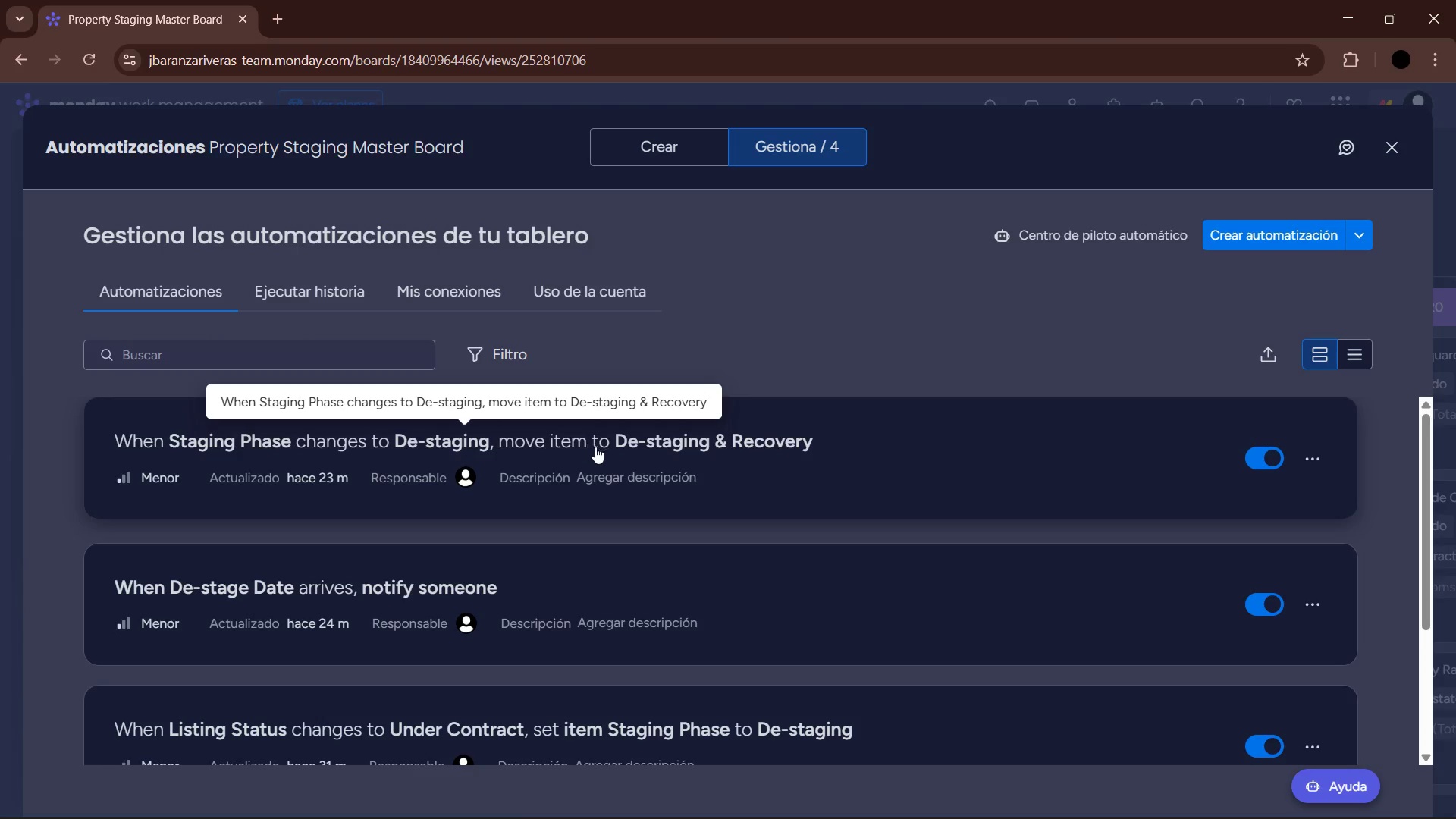 
scroll: coordinate [414, 524], scroll_direction: down, amount: 2.0
 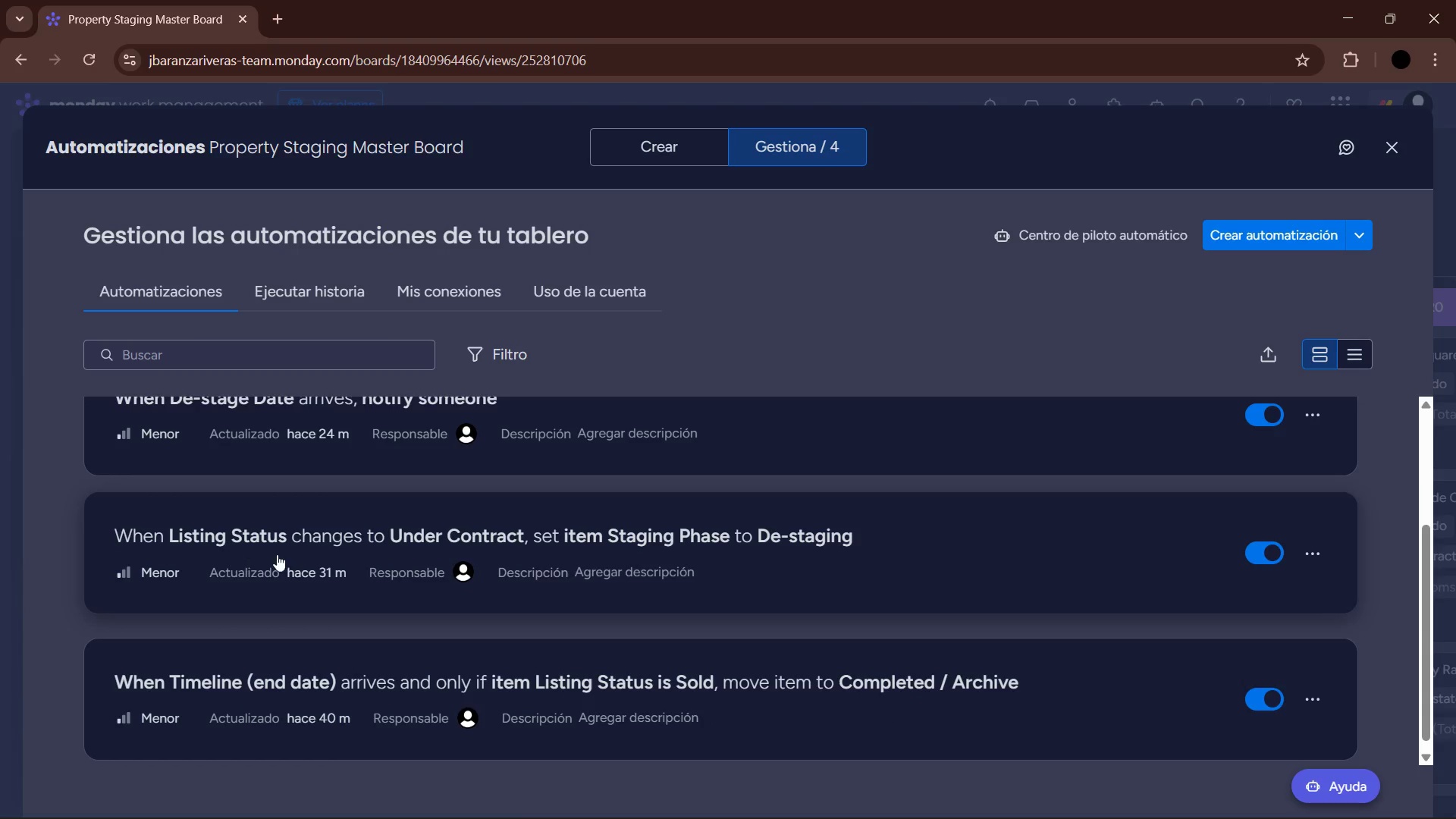 
scroll: coordinate [825, 557], scroll_direction: up, amount: 4.0
 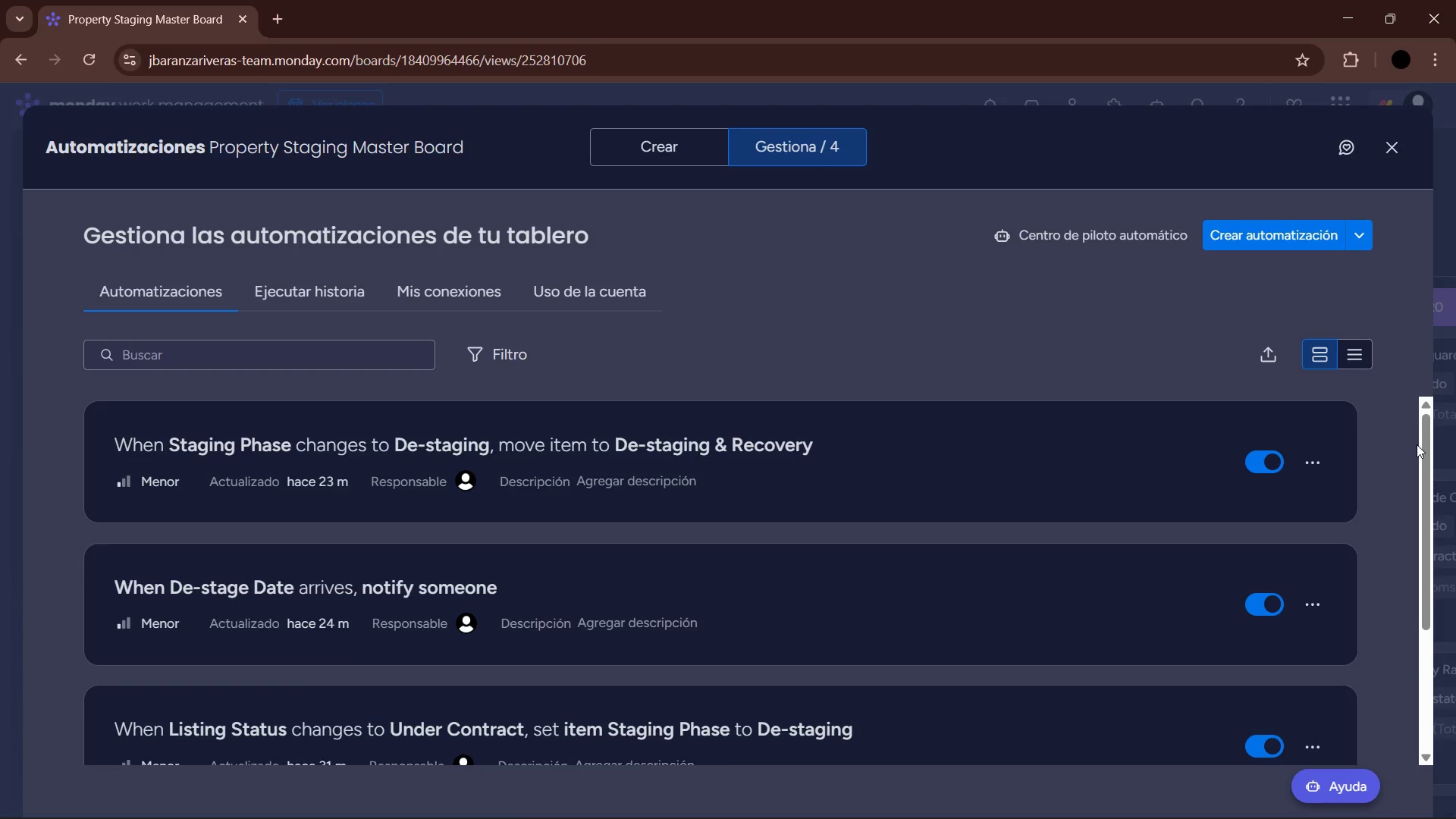 
left_click_drag(start_coordinate=[1422, 453], to_coordinate=[1432, 466])
 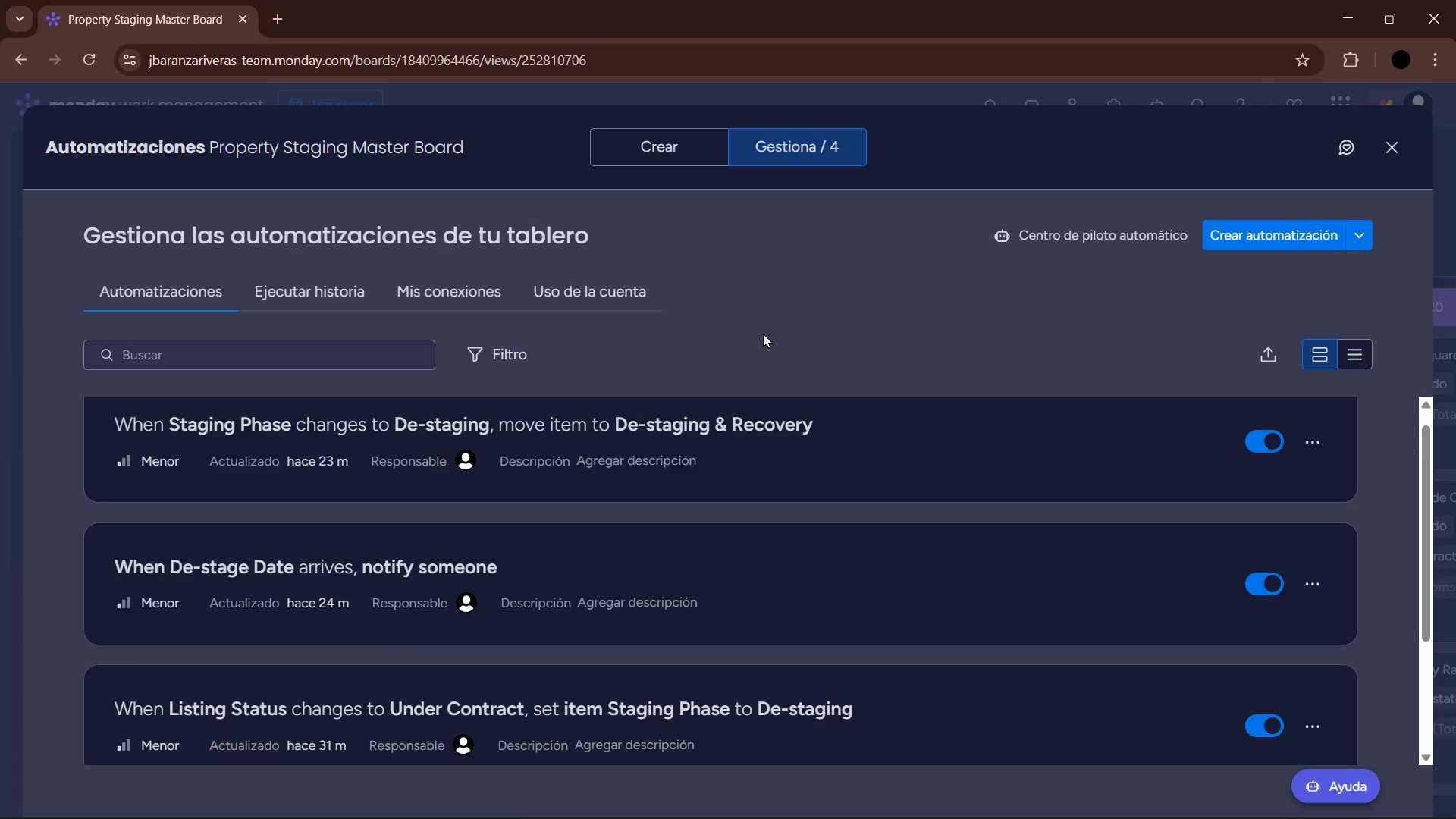 
key(PrintScreen)
 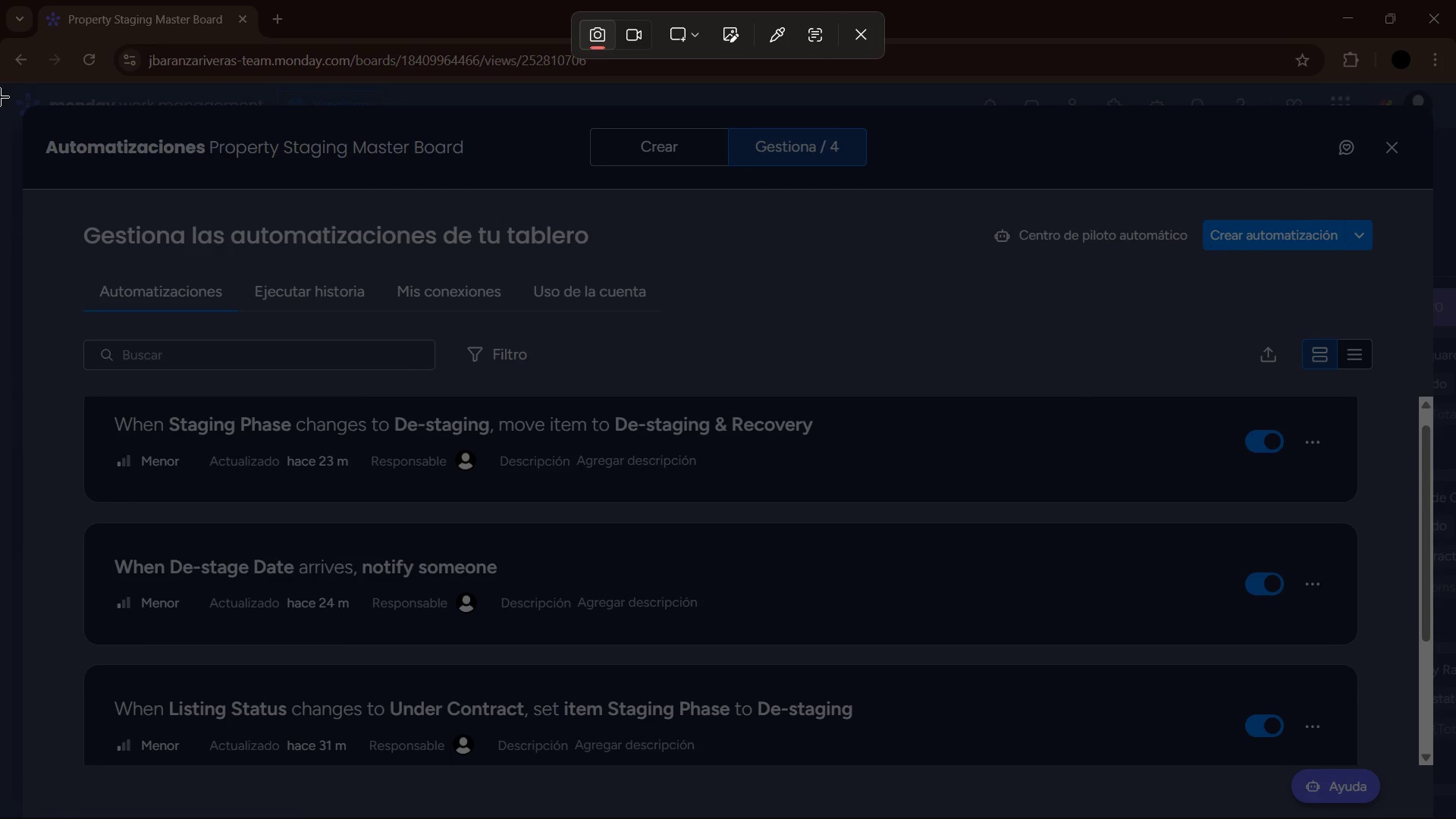 
left_click_drag(start_coordinate=[0, 104], to_coordinate=[1455, 818])
 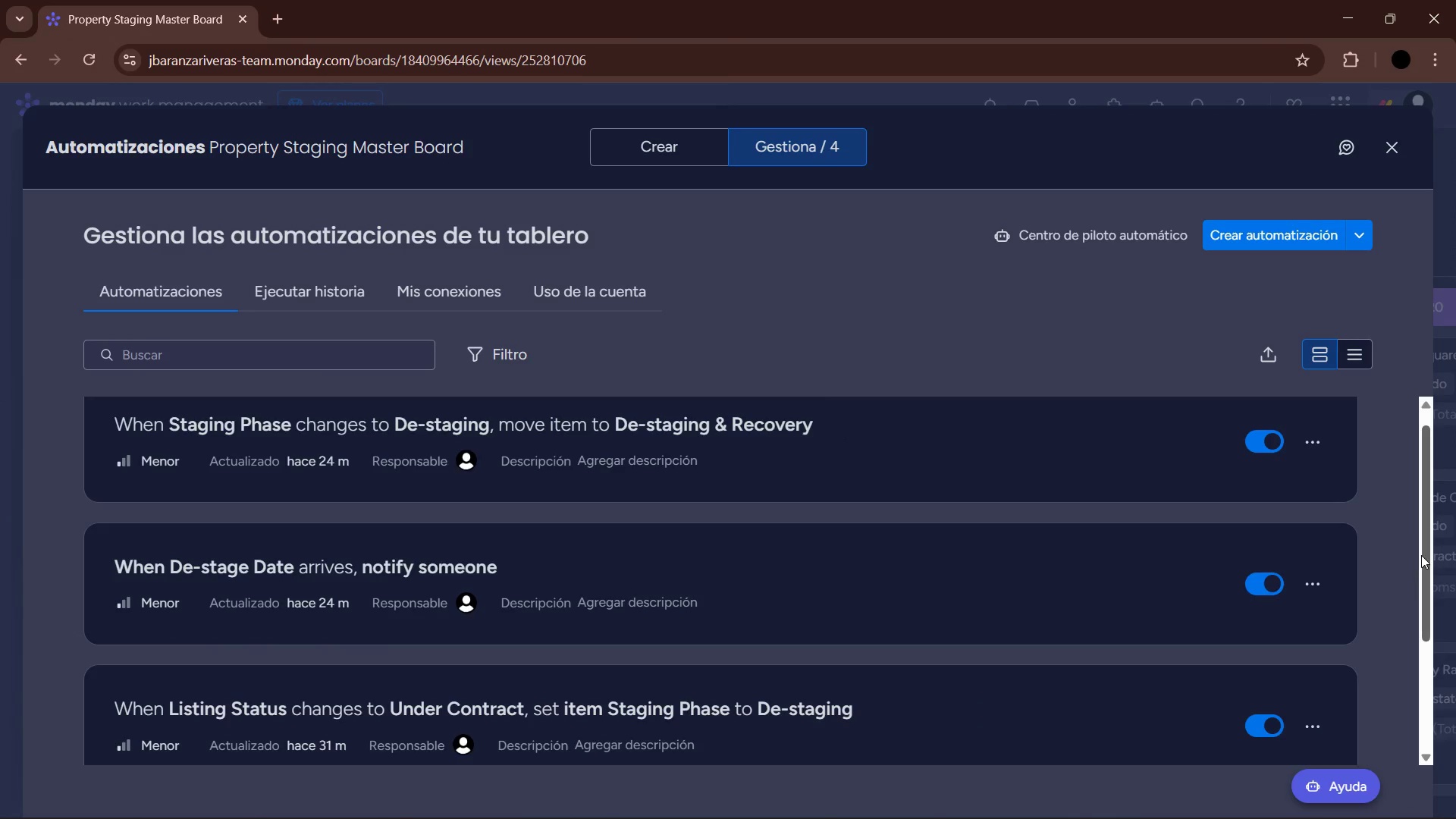 
left_click_drag(start_coordinate=[1426, 561], to_coordinate=[1441, 733])
 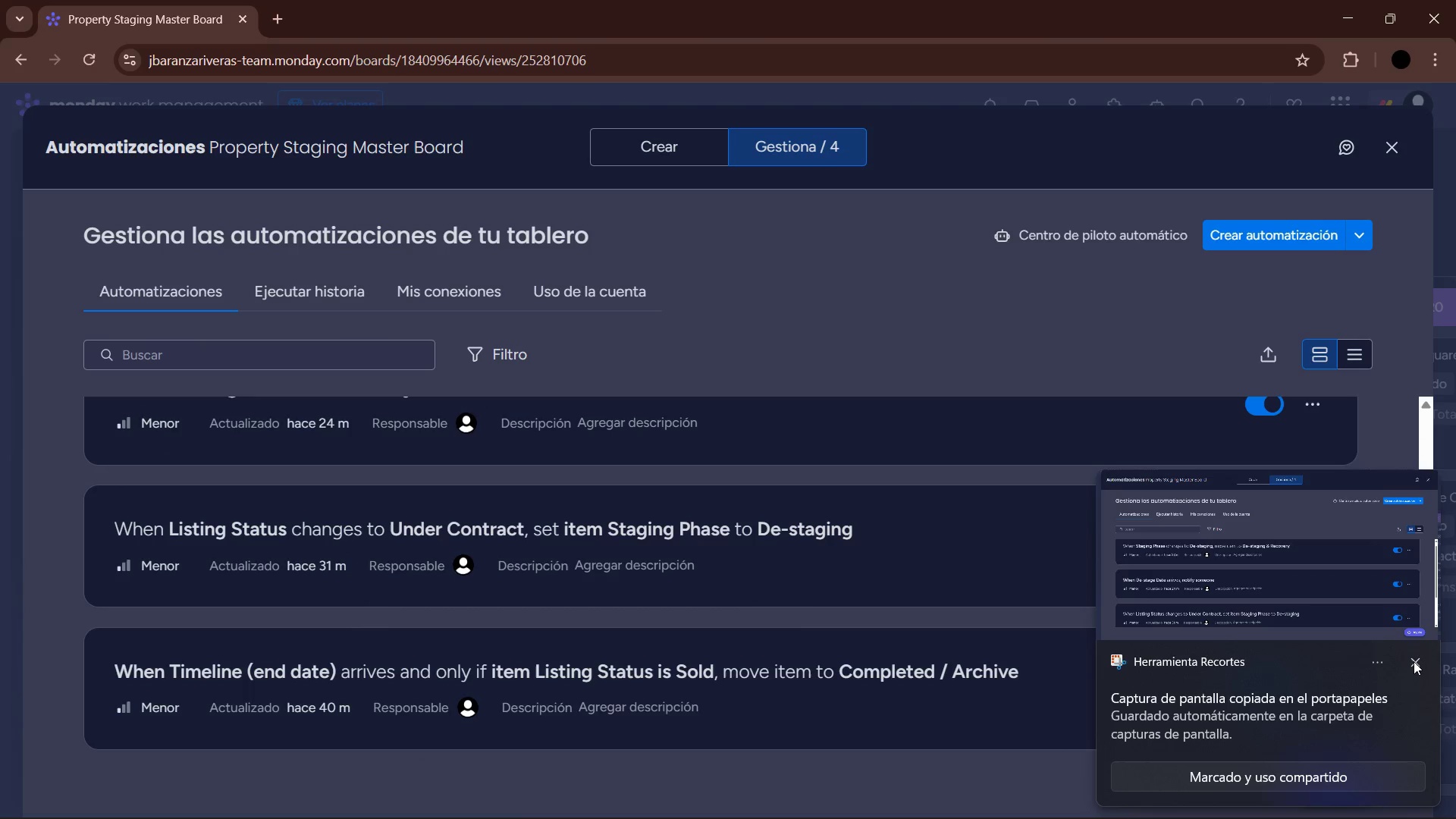 
left_click([1414, 658])
 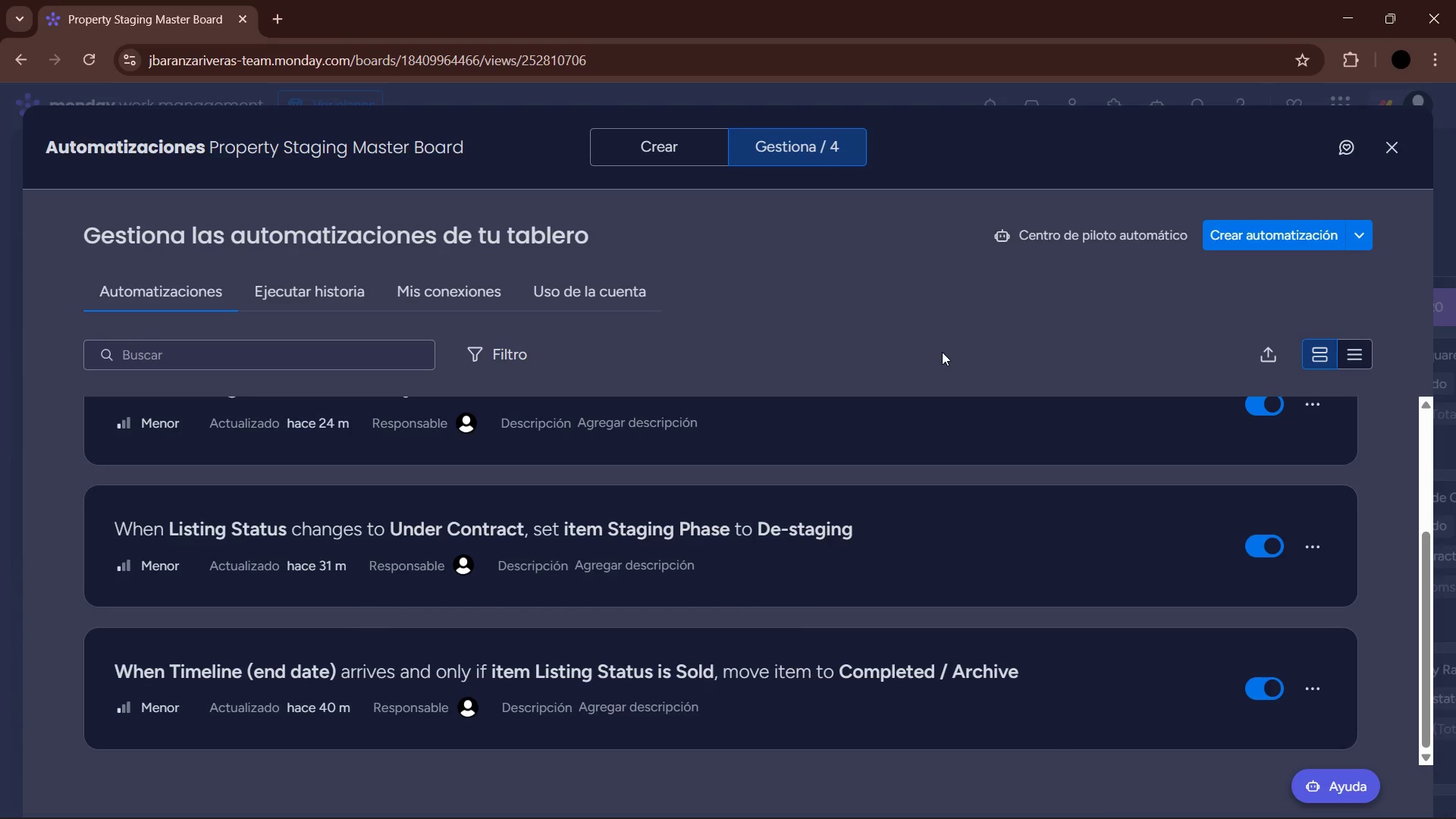 
key(PrintScreen)
 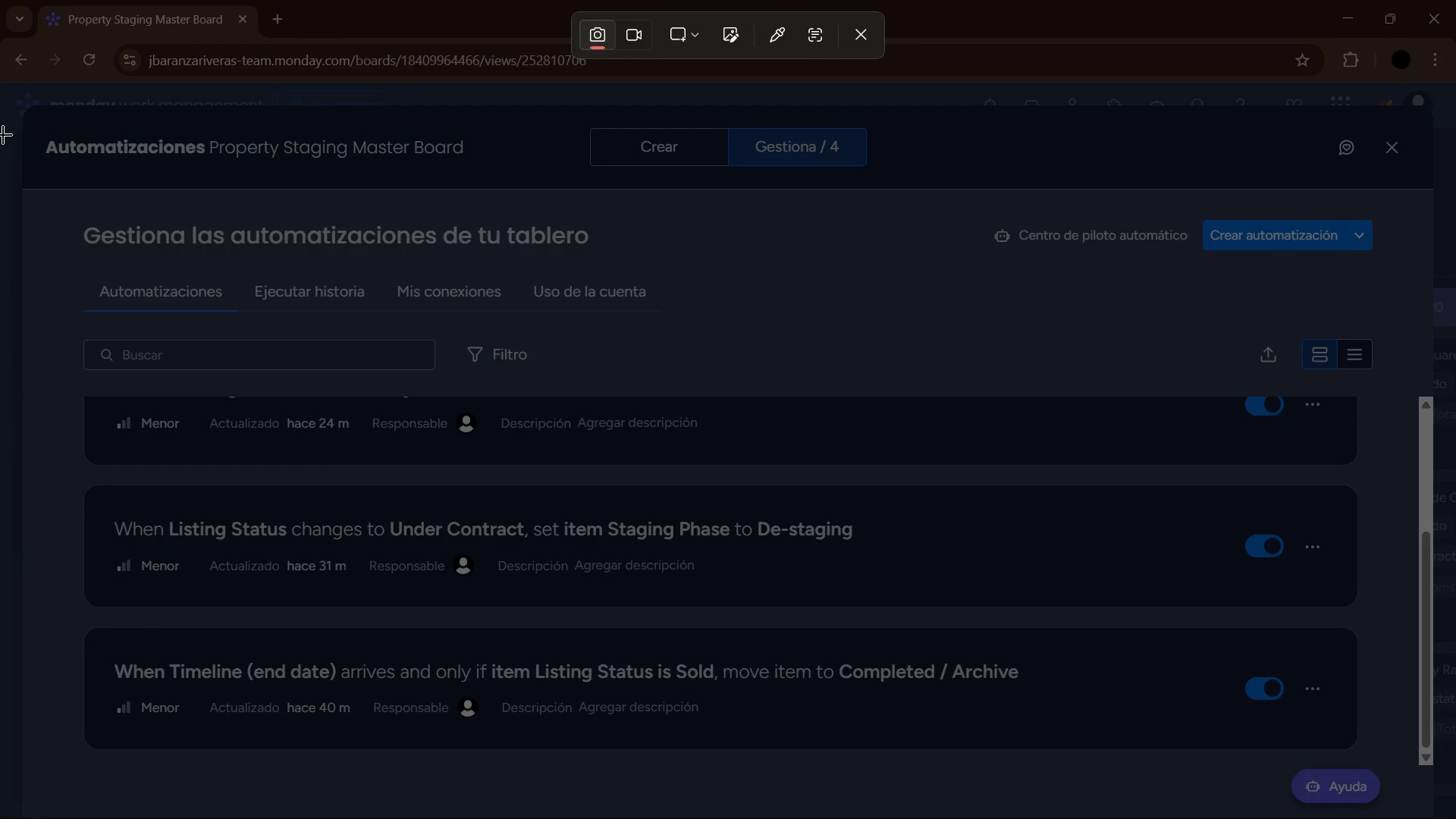 
left_click_drag(start_coordinate=[0, 104], to_coordinate=[1455, 816])
 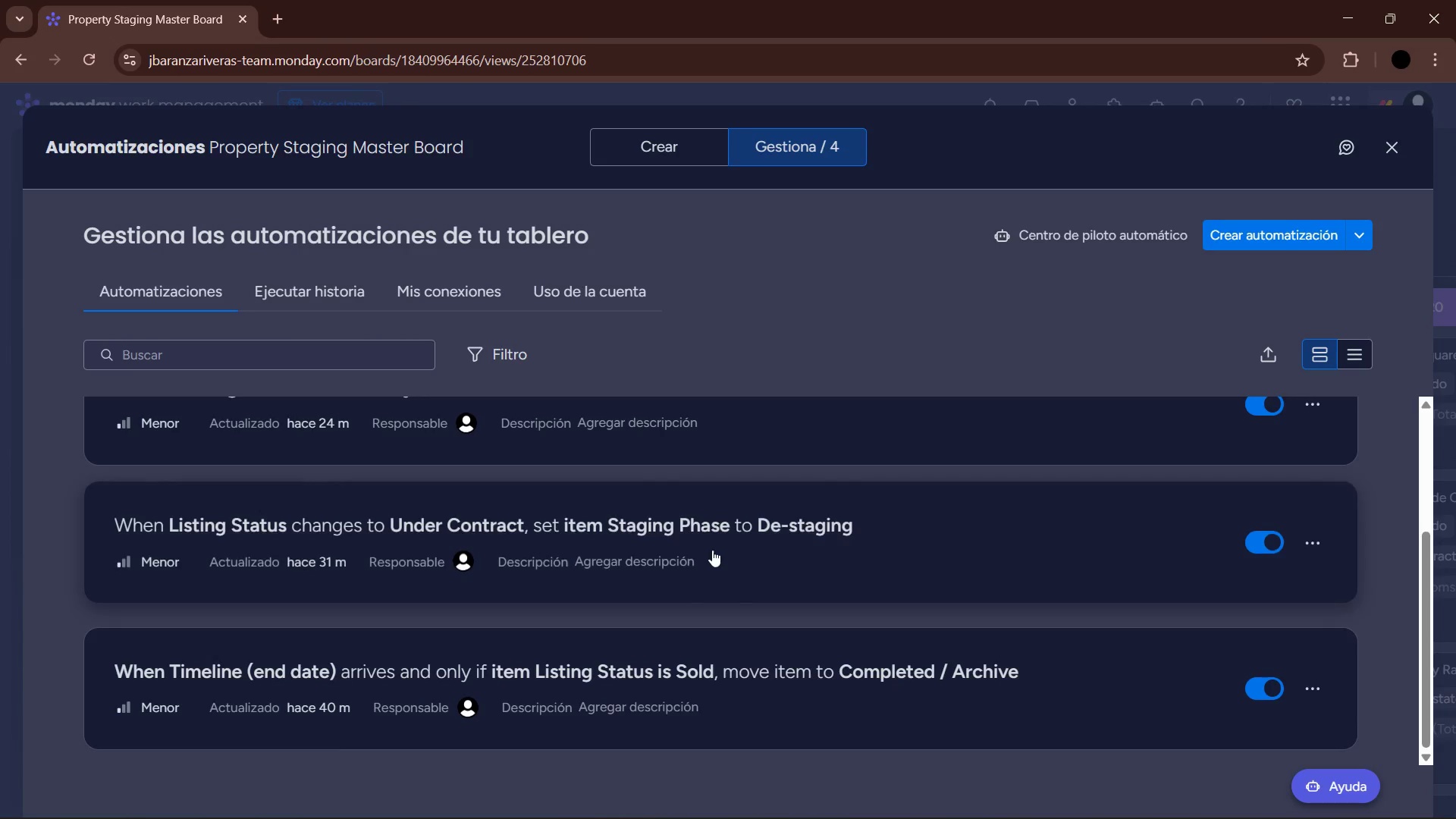 
scroll: coordinate [912, 613], scroll_direction: up, amount: 5.0
 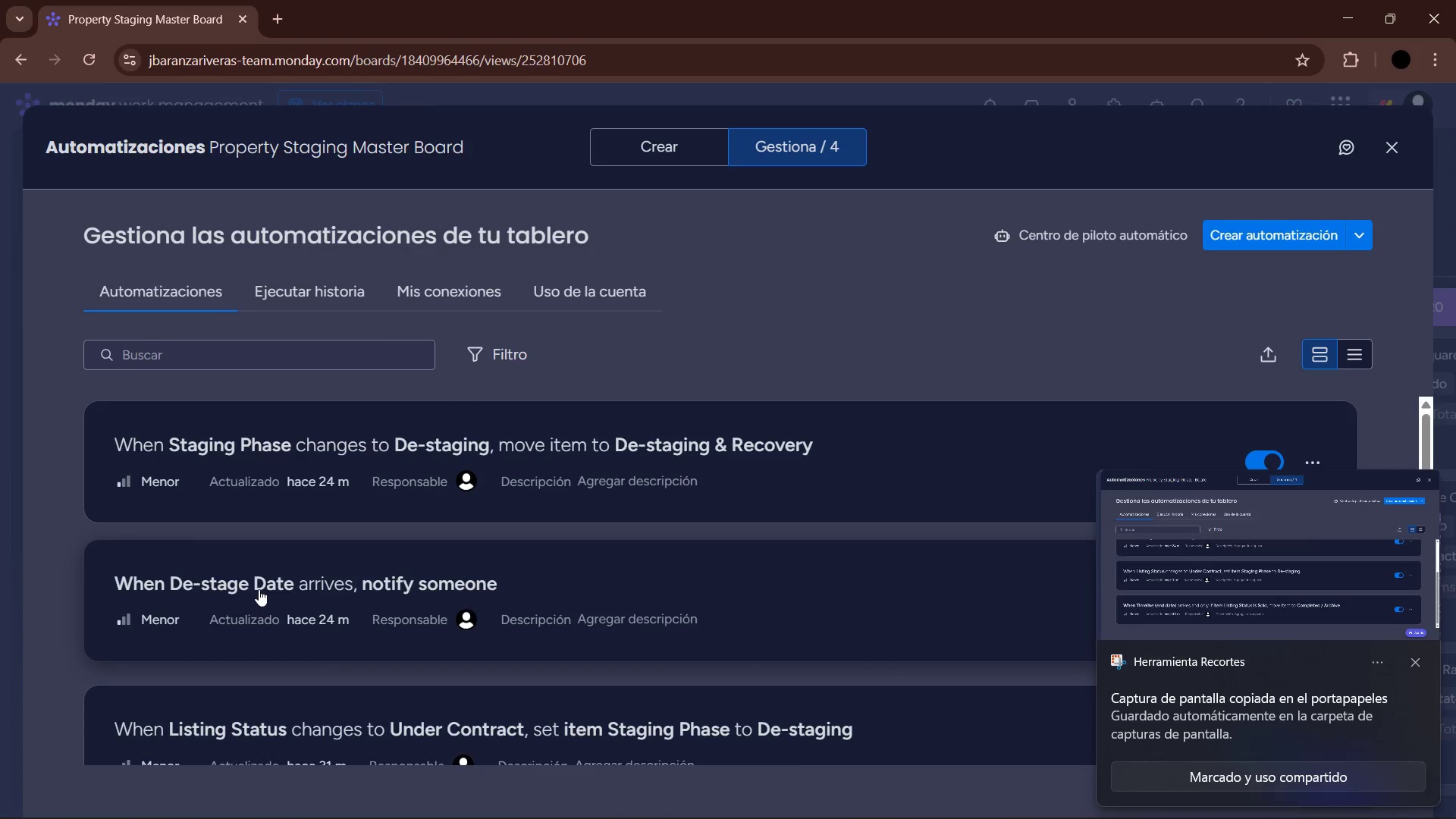 
left_click([258, 585])
 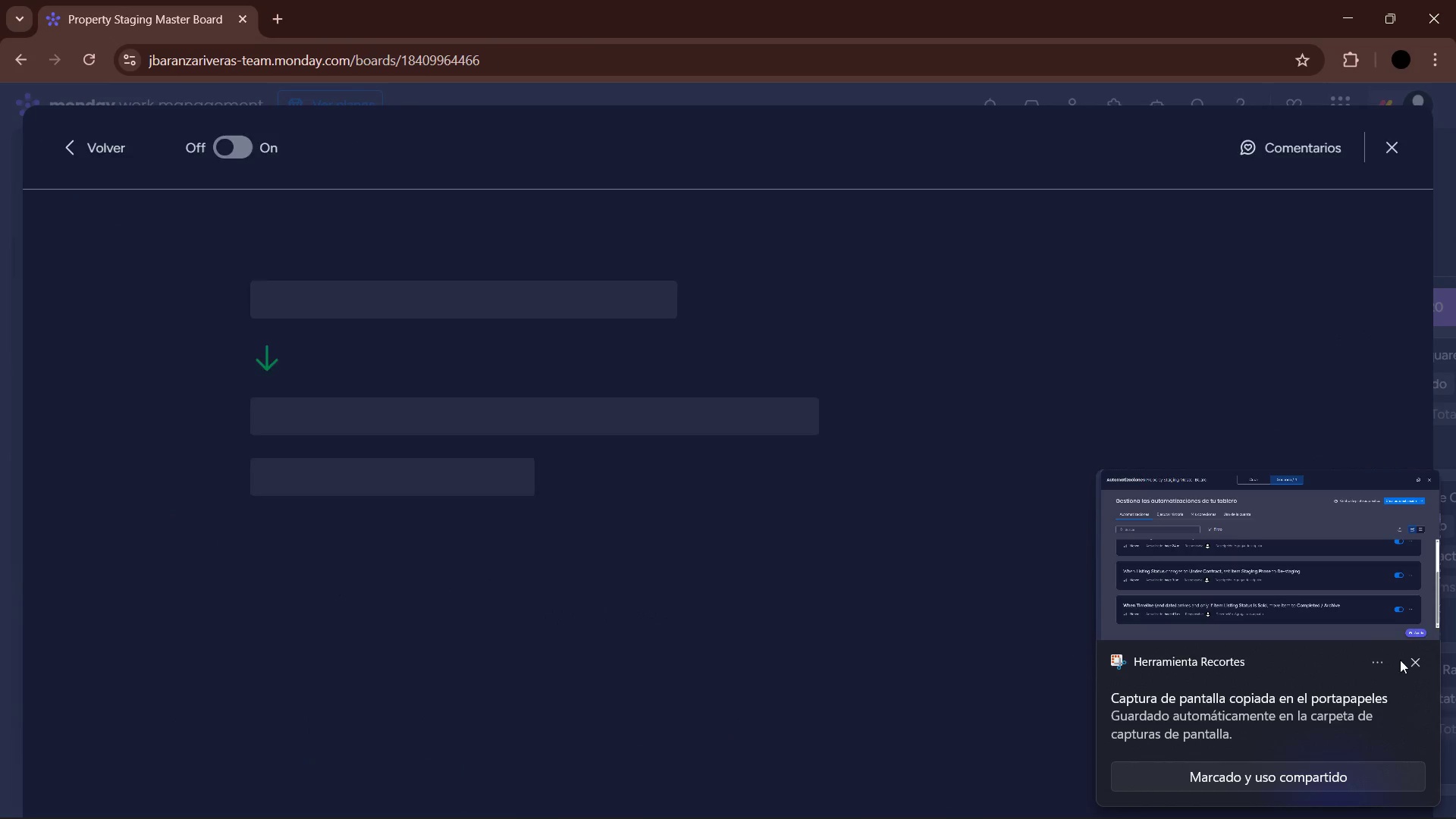 
left_click([1416, 660])
 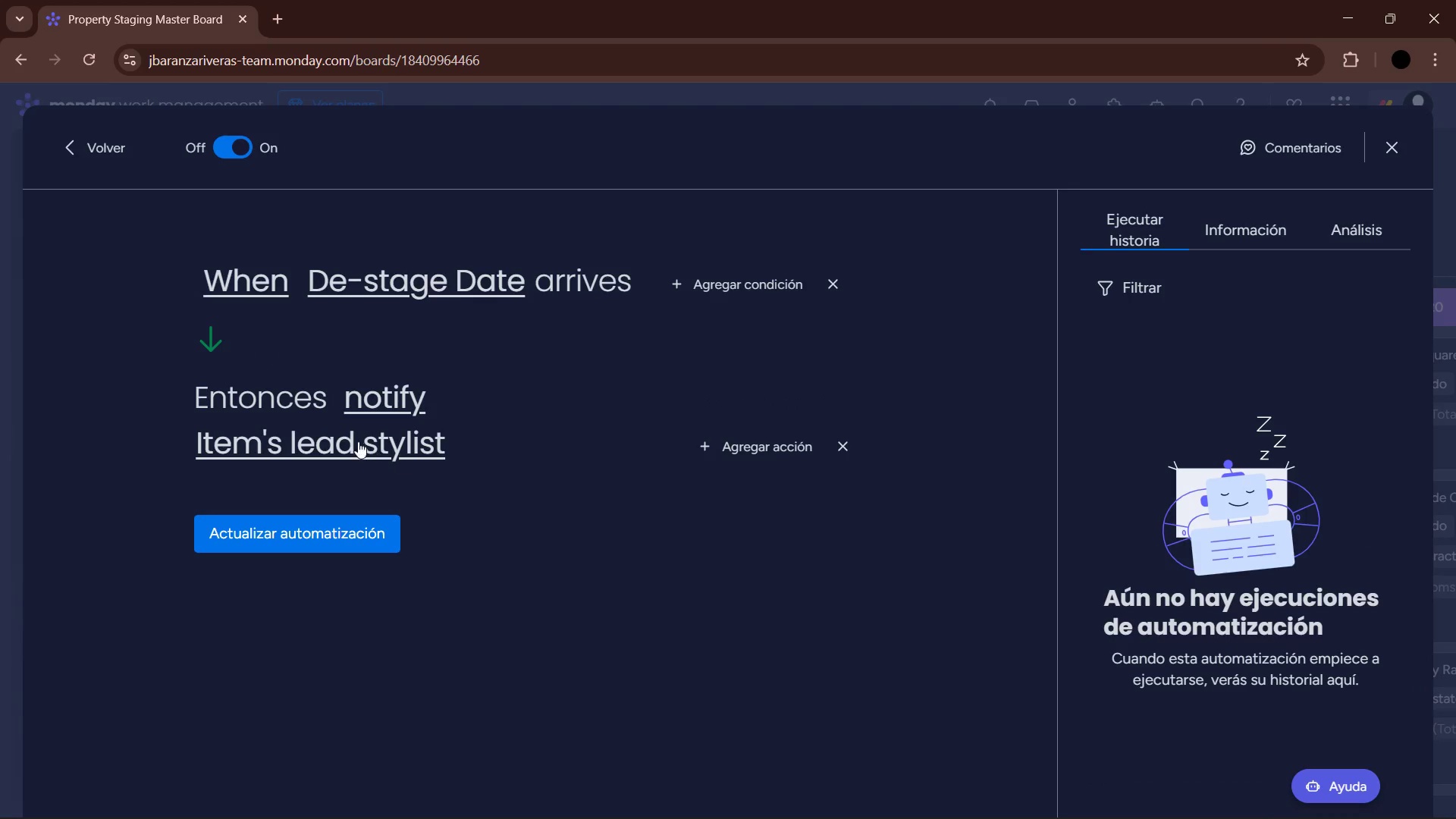 
left_click([373, 397])
 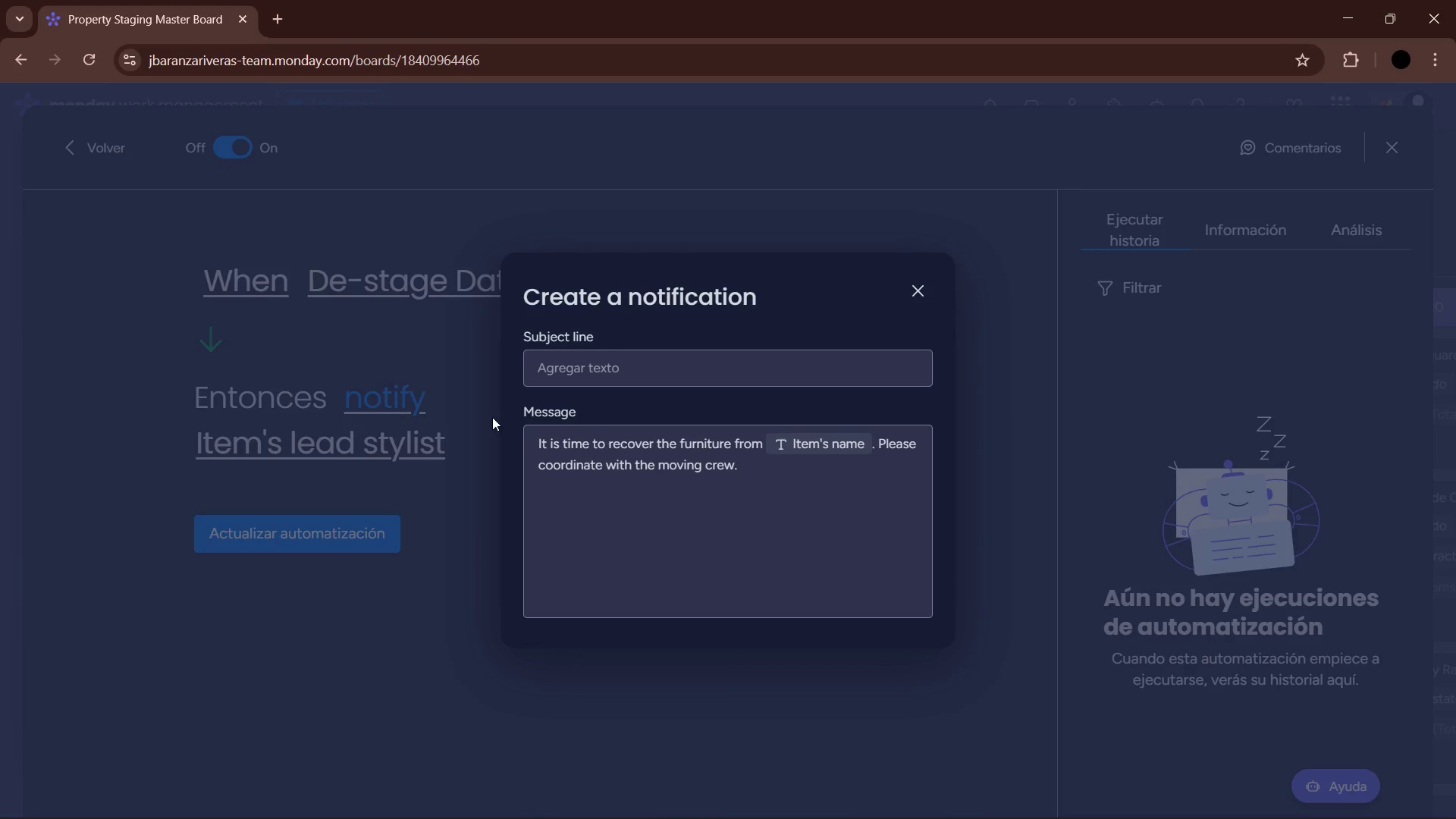 
key(PrintScreen)
 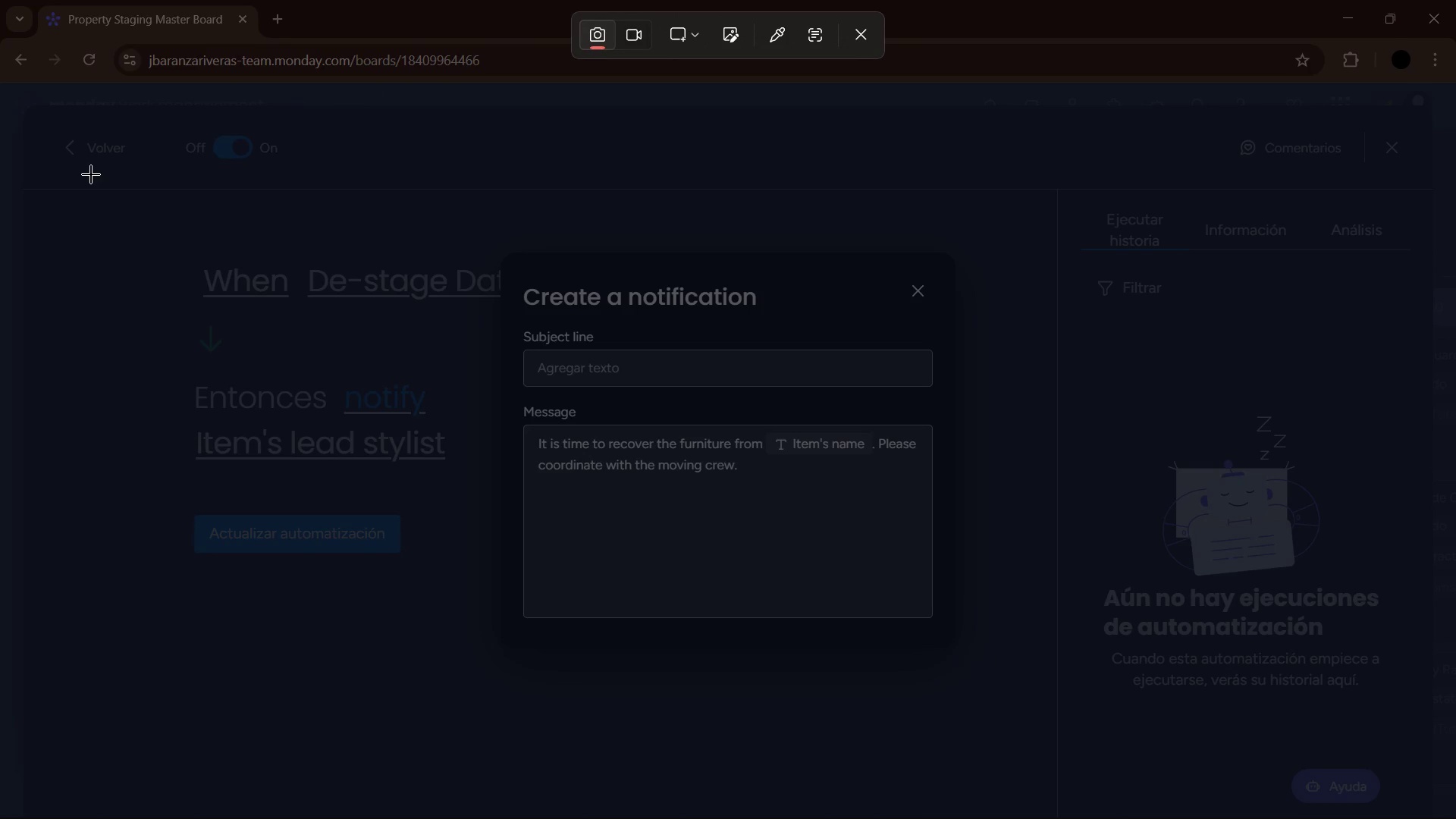 
left_click_drag(start_coordinate=[140, 206], to_coordinate=[979, 659])
 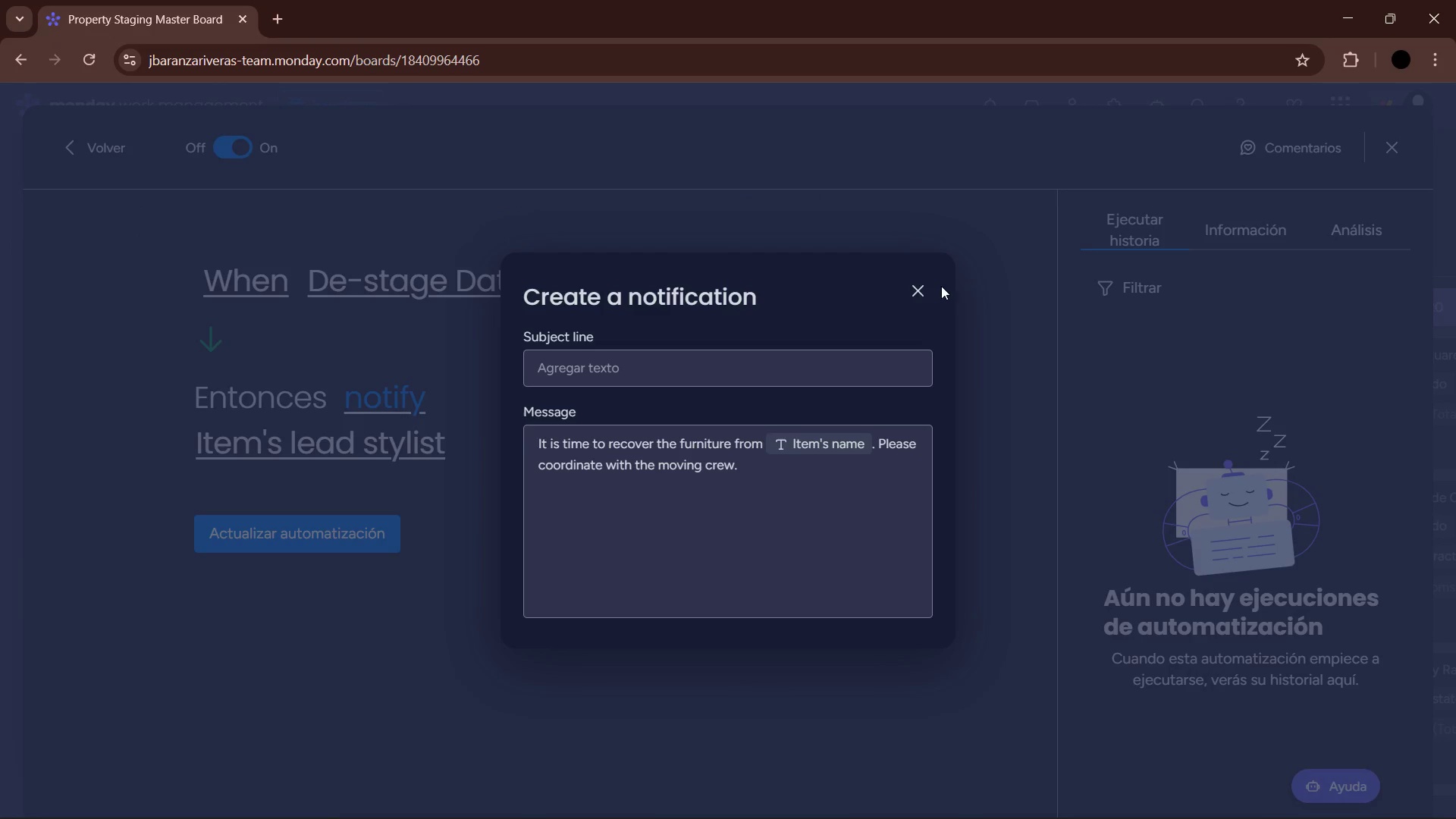 
left_click([914, 300])
 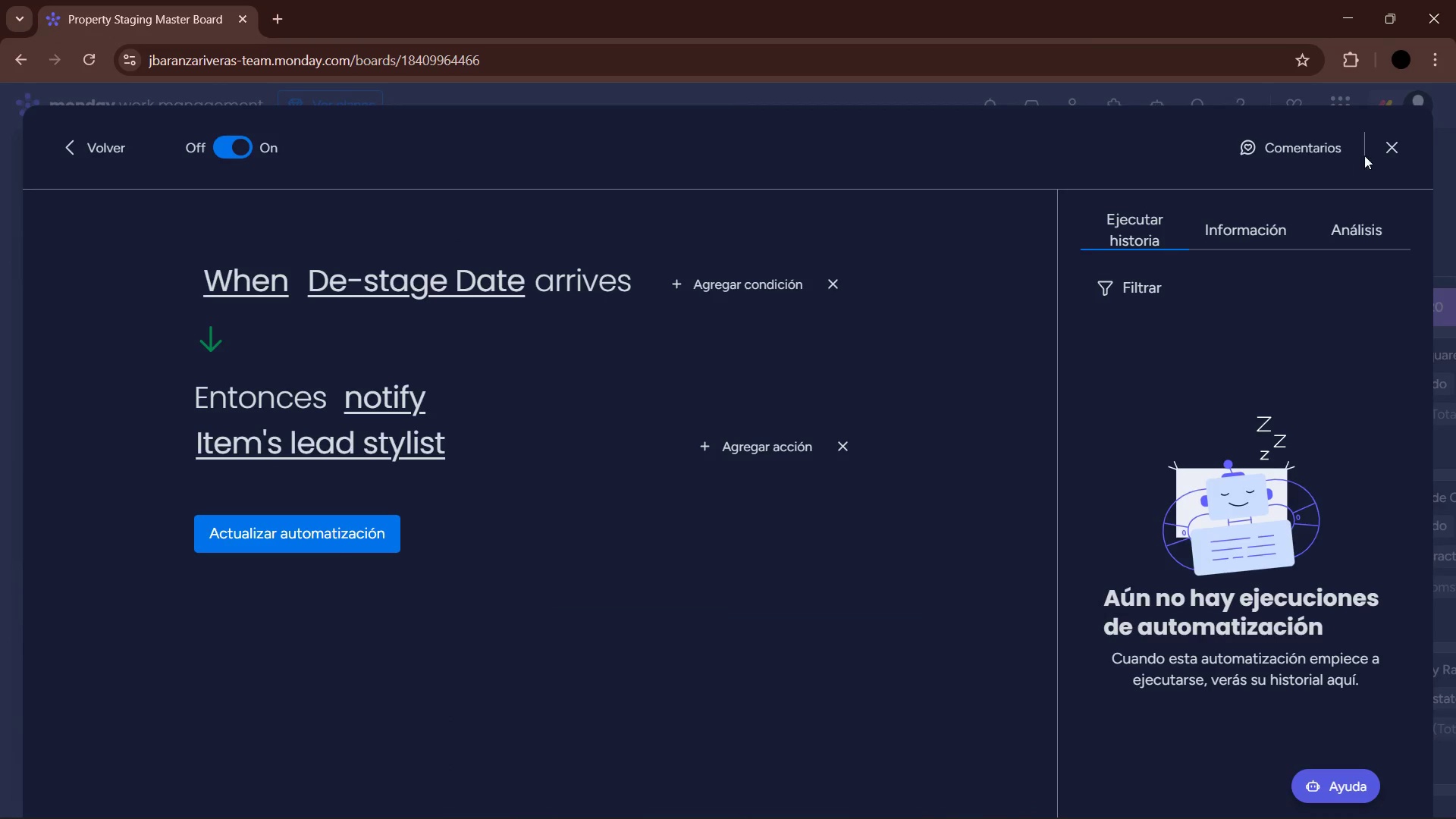 
left_click([1383, 147])
 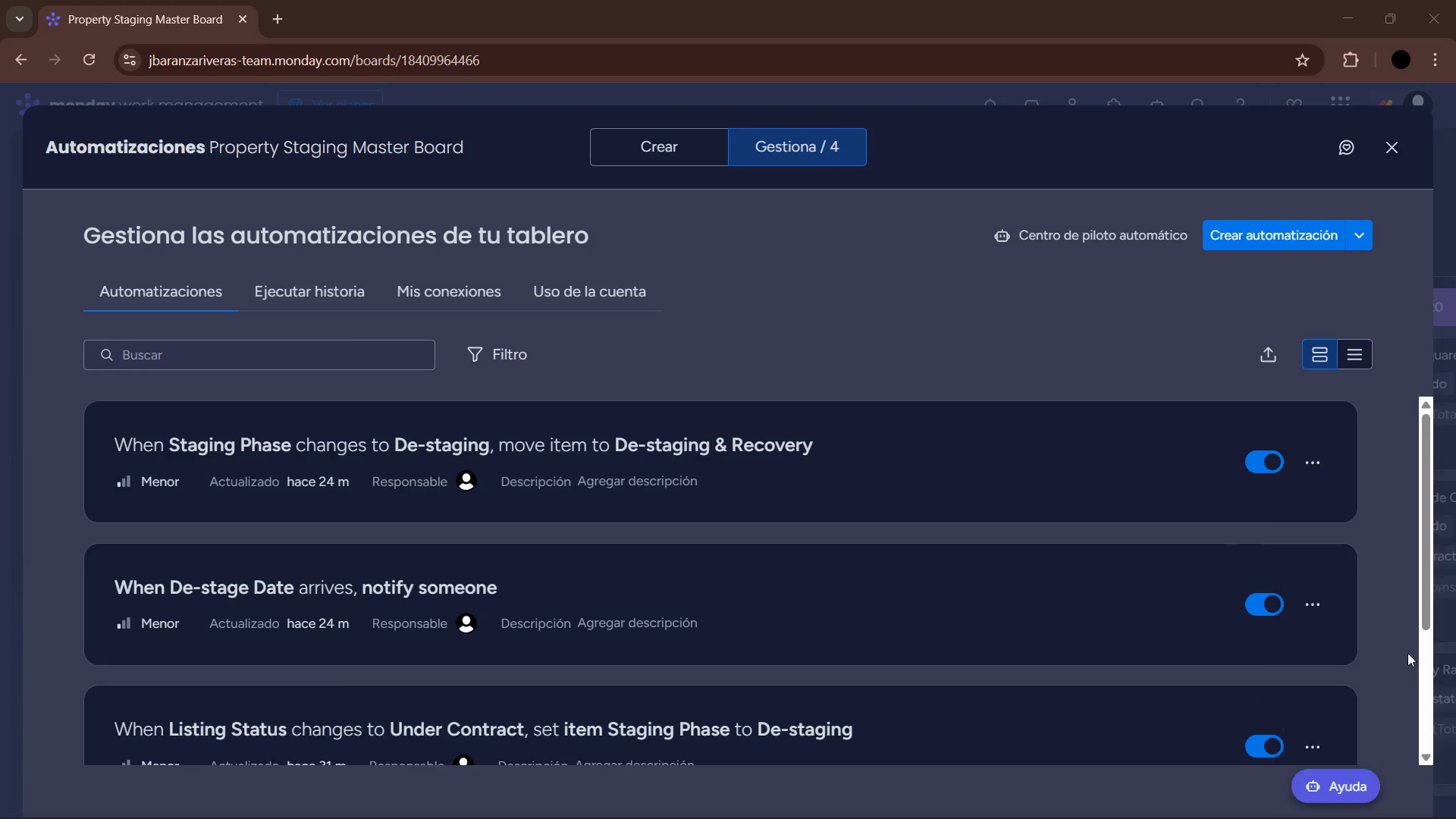 
scroll: coordinate [915, 506], scroll_direction: down, amount: 7.0
 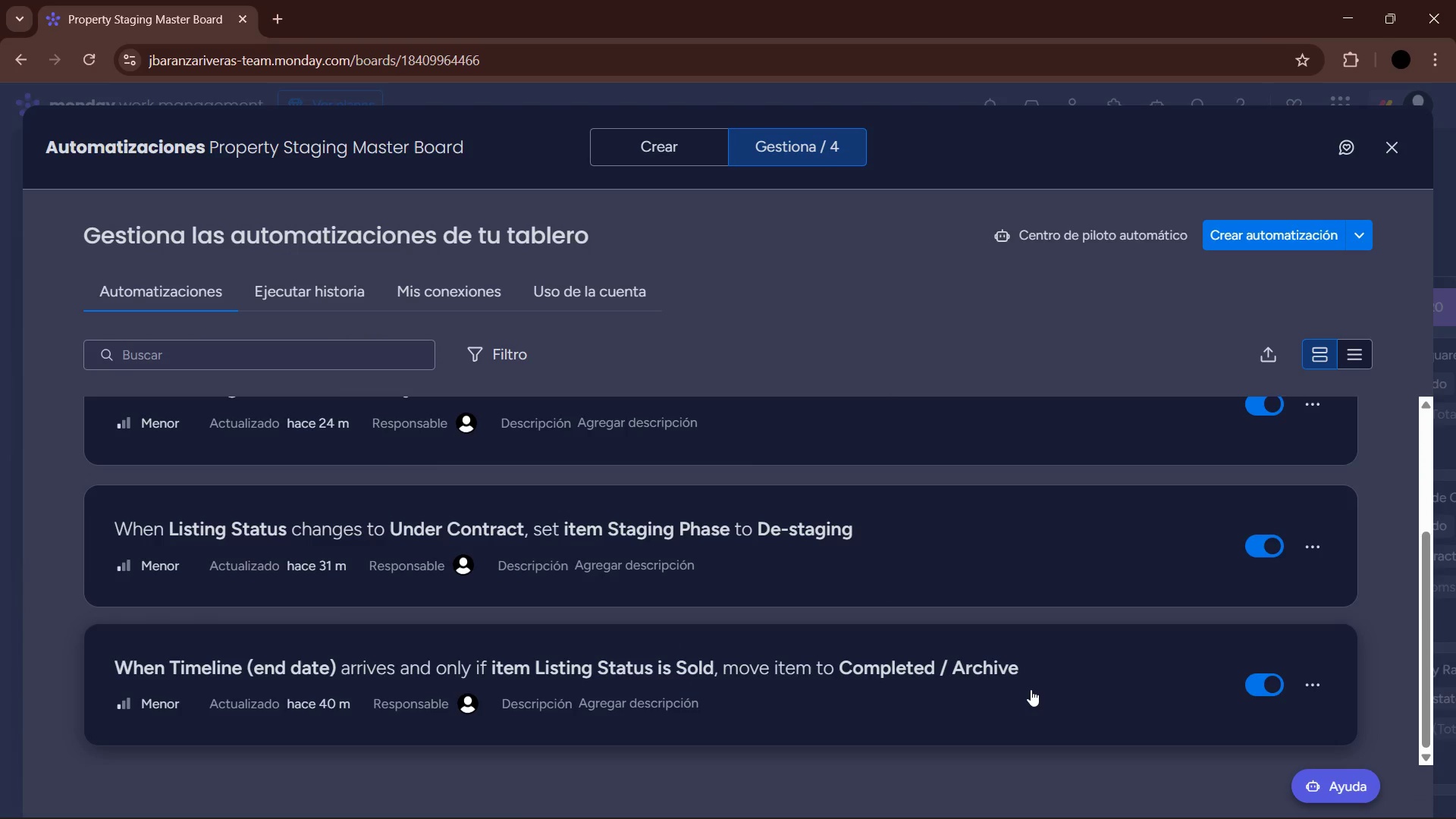 
scroll: coordinate [903, 591], scroll_direction: up, amount: 6.0
 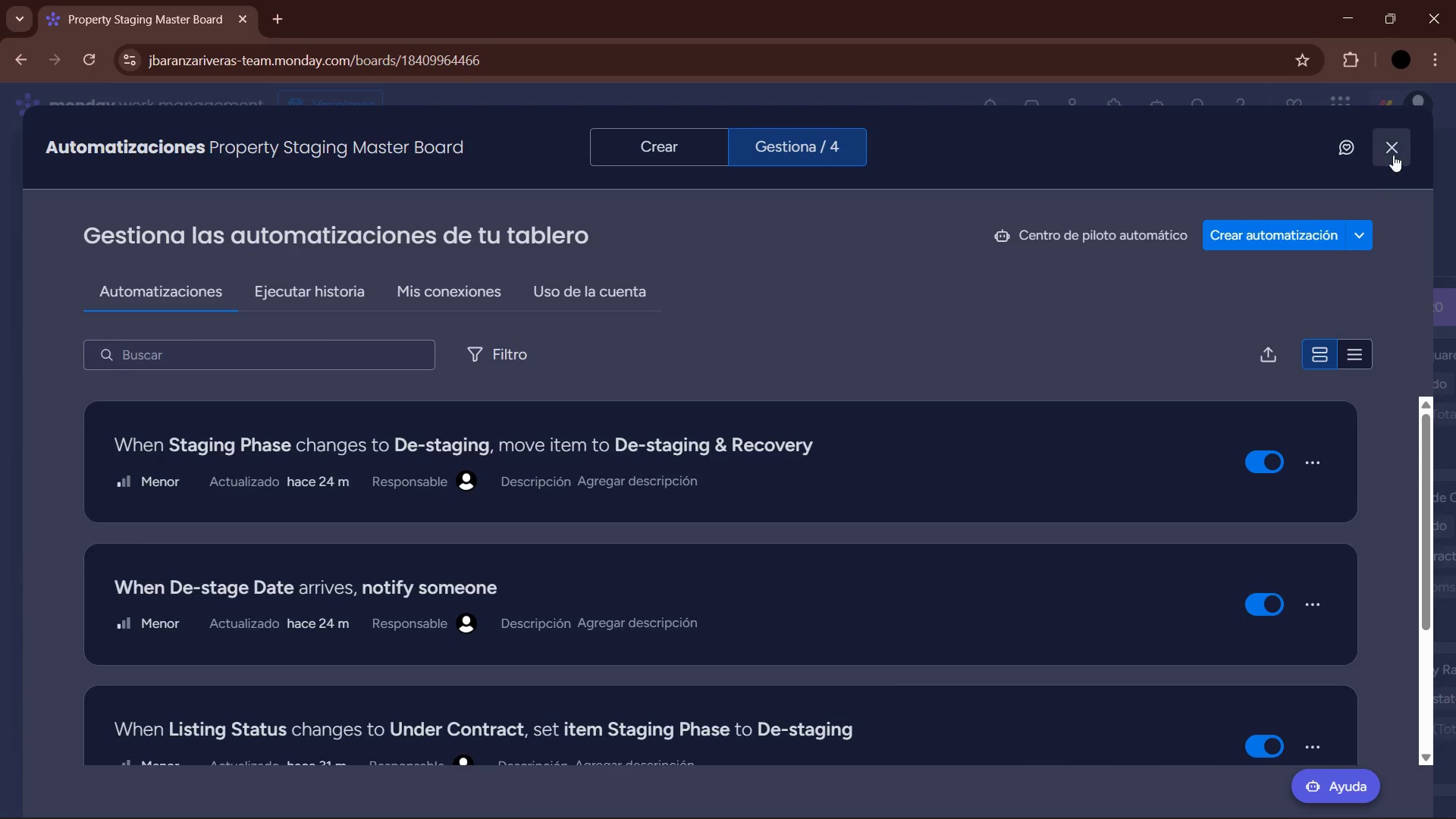 
left_click([1386, 165])
 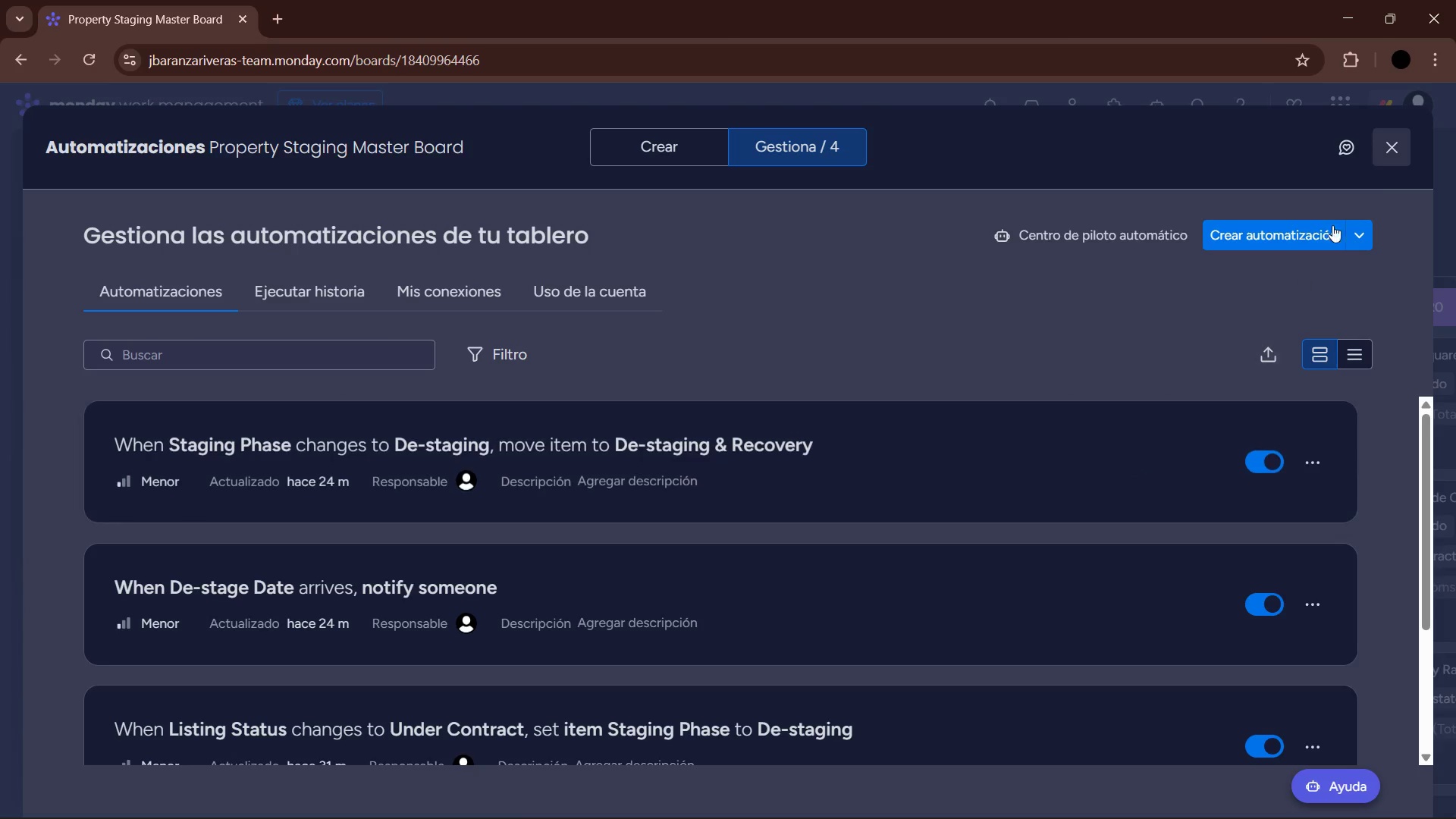 
left_click([1398, 154])
 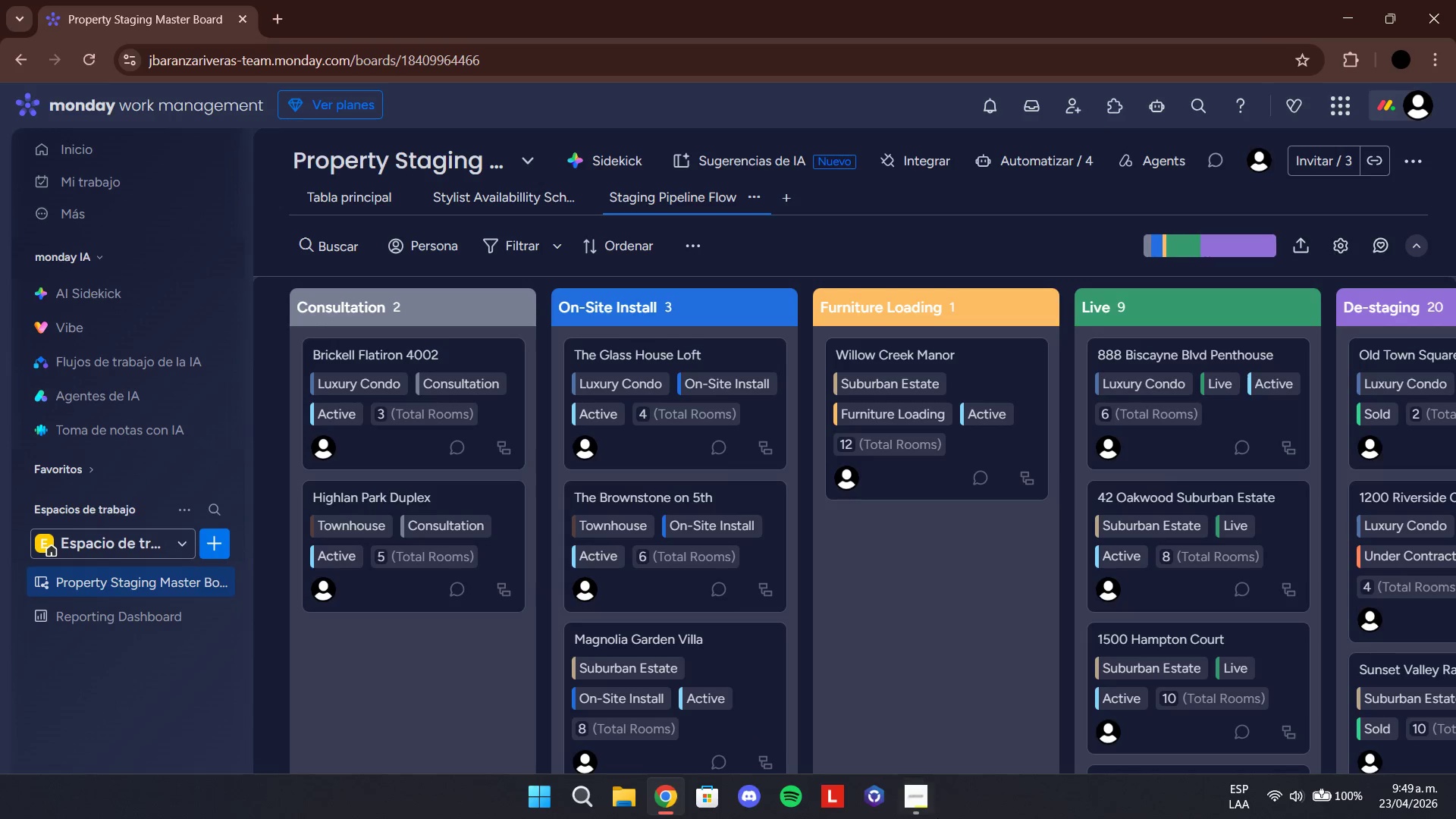 
left_click([924, 800])